 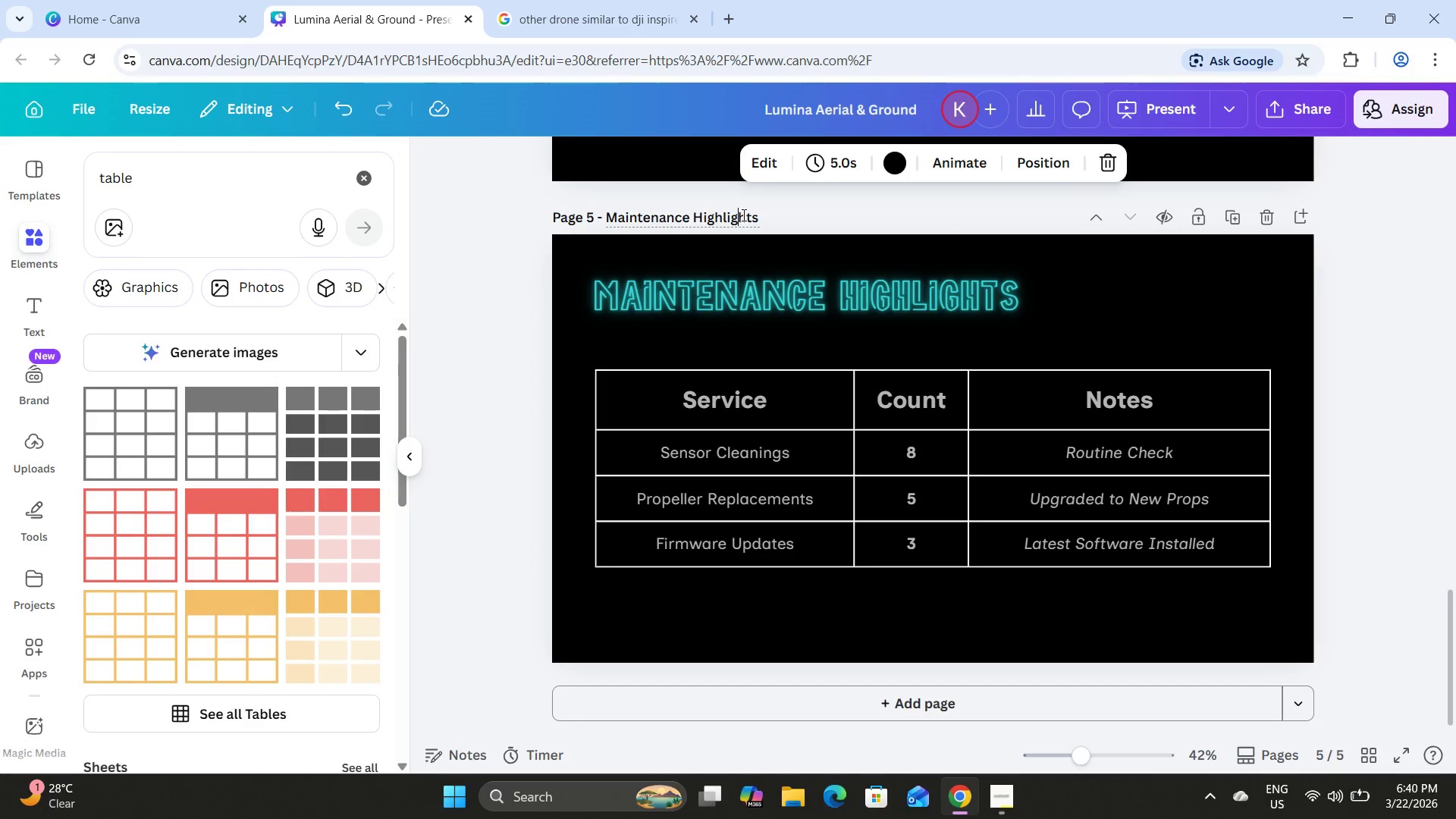 
left_click_drag(start_coordinate=[757, 219], to_coordinate=[594, 202])
 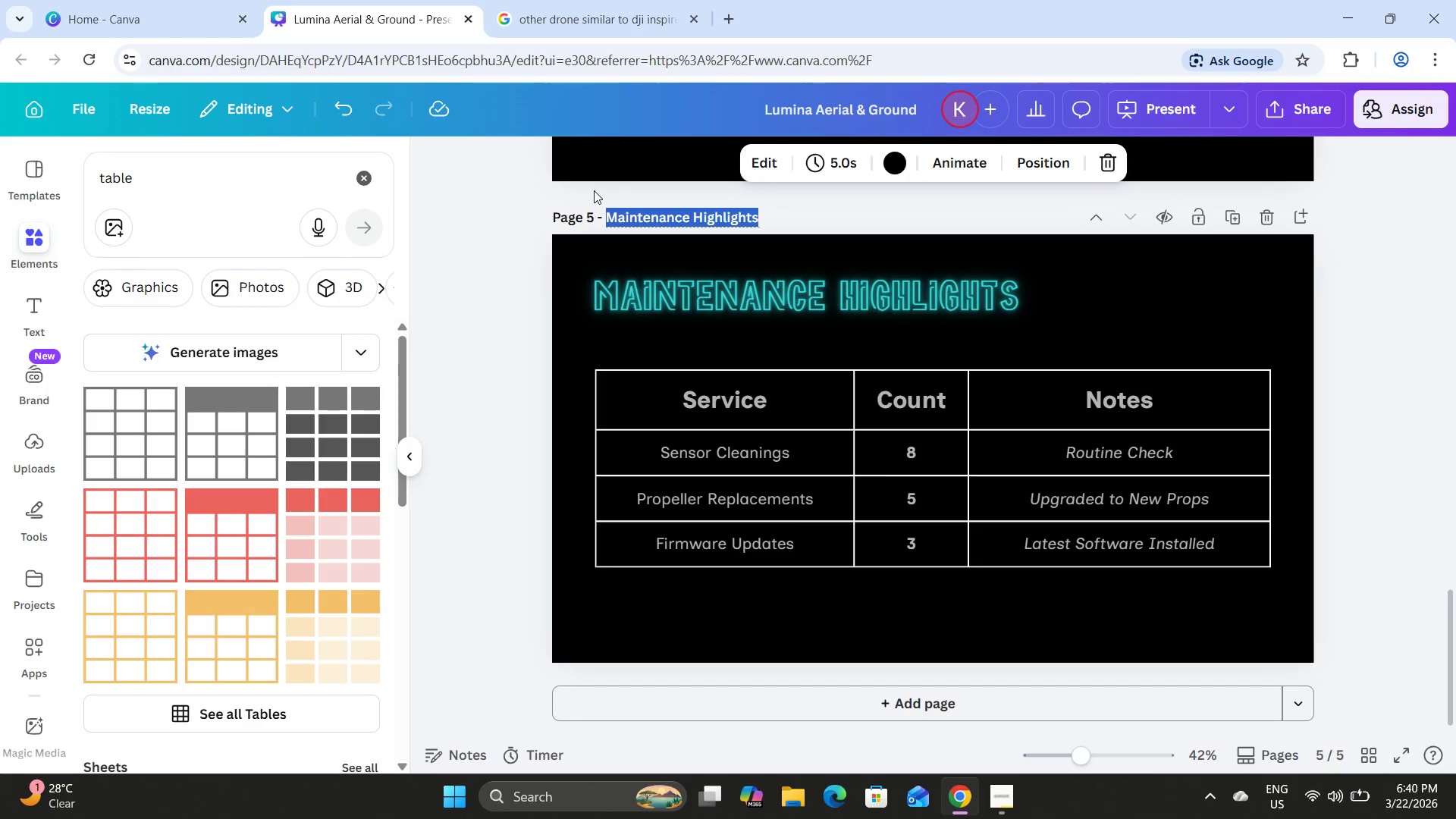 
hold_key(key=ShiftLeft, duration=0.39)
 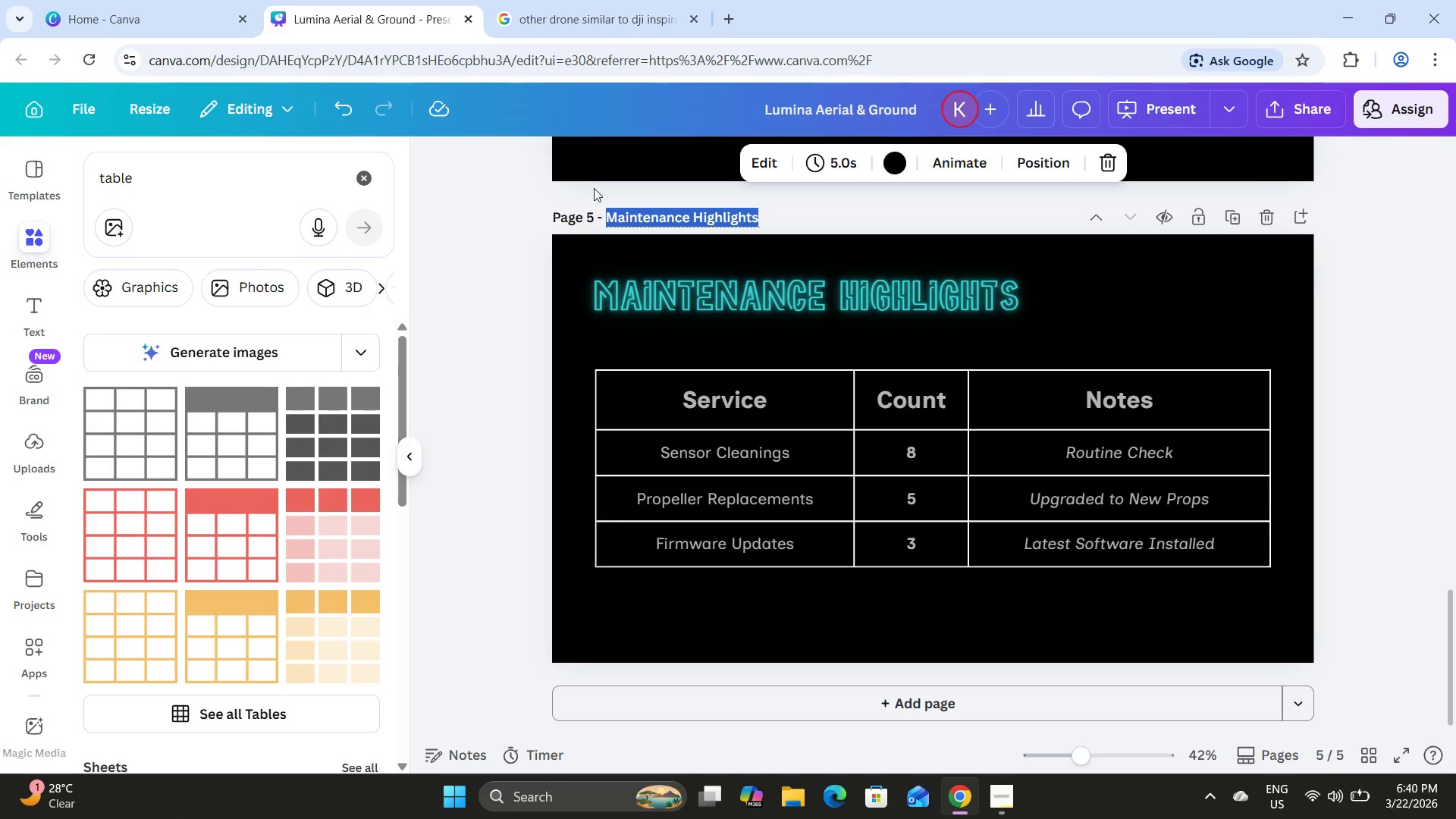 
type(Quare)
key(Backspace)
type(terly )
 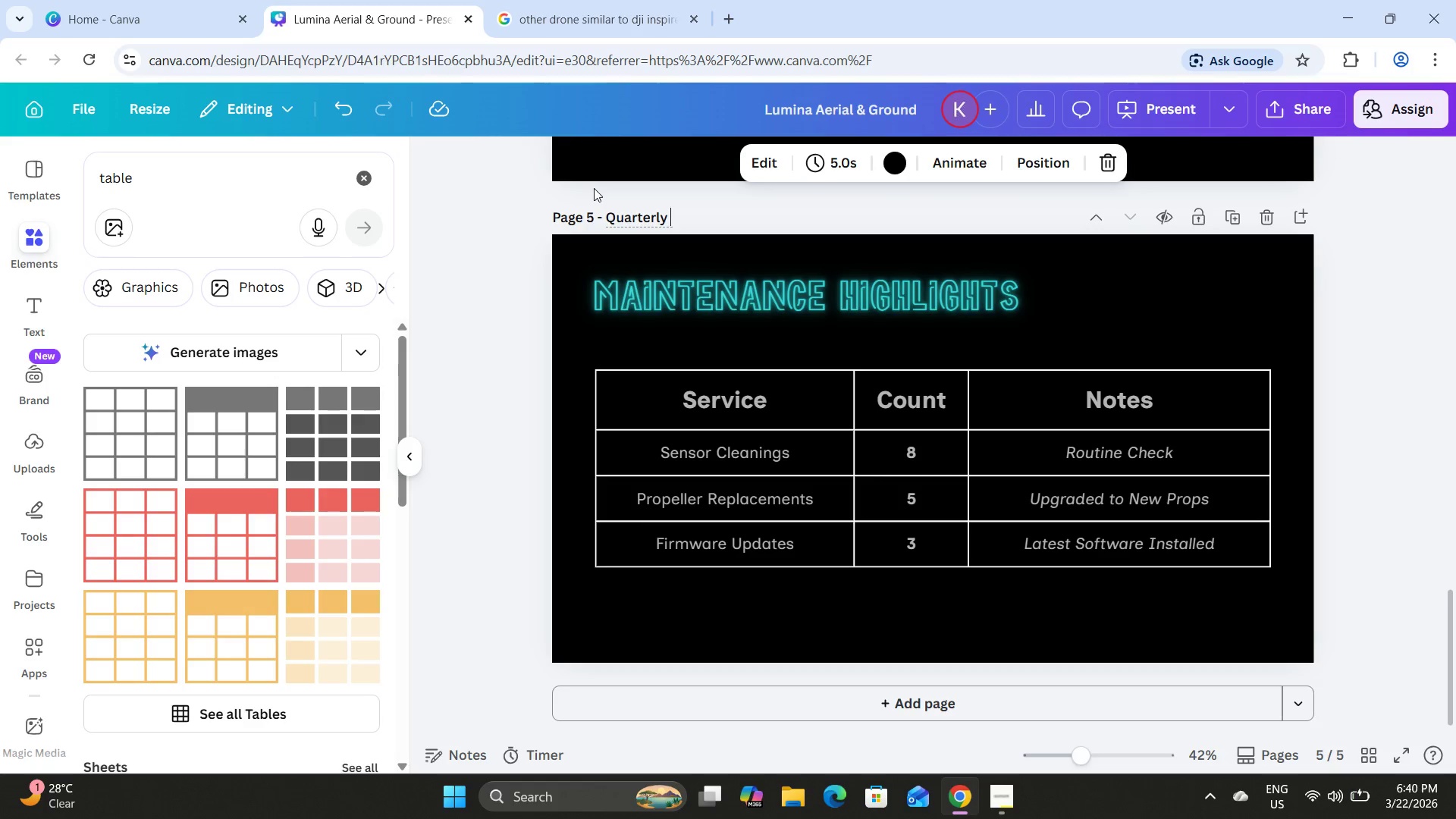 
type(Uti;i)
key(Backspace)
key(Backspace)
type(lization)
 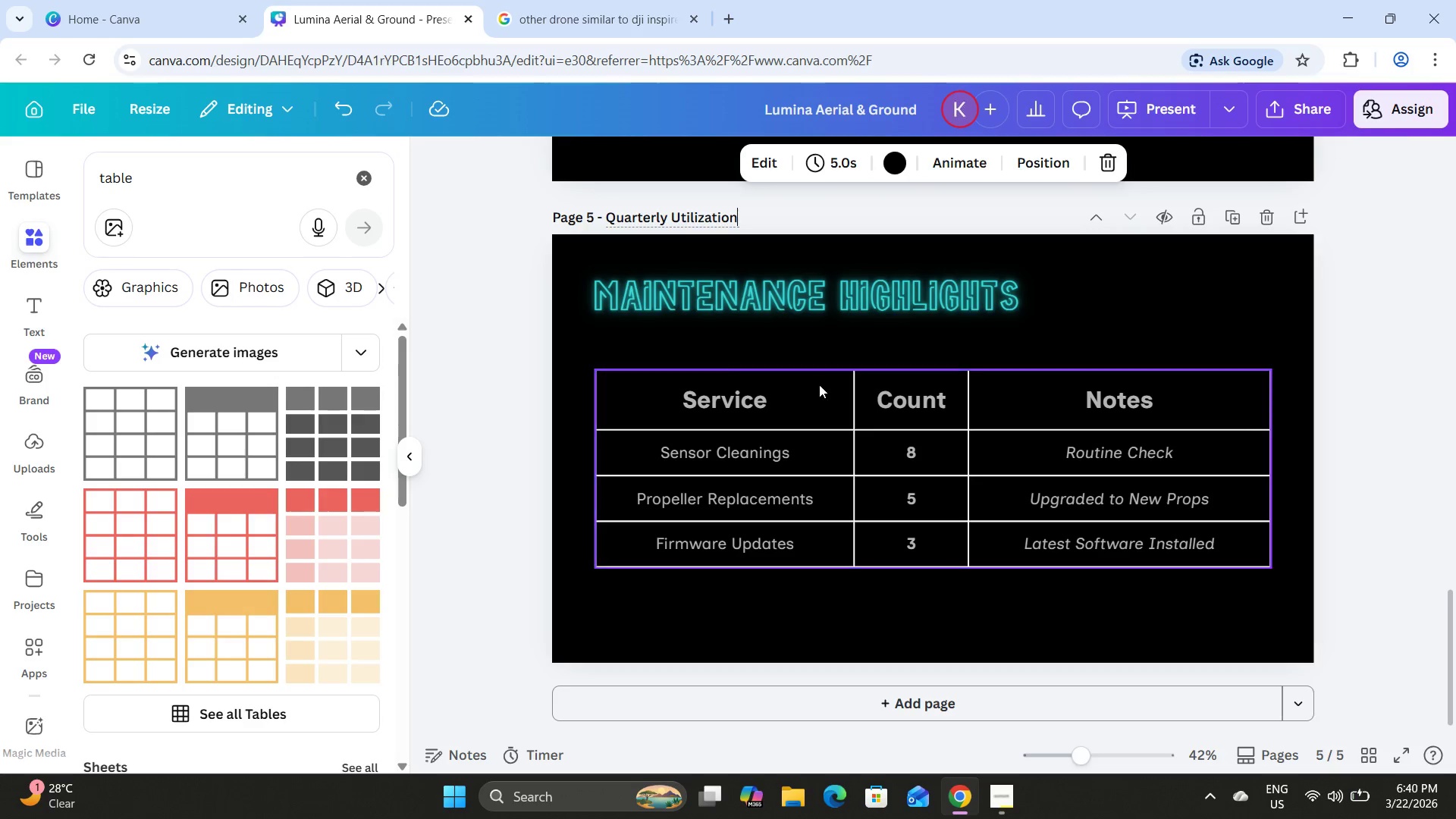 
double_click([836, 286])
 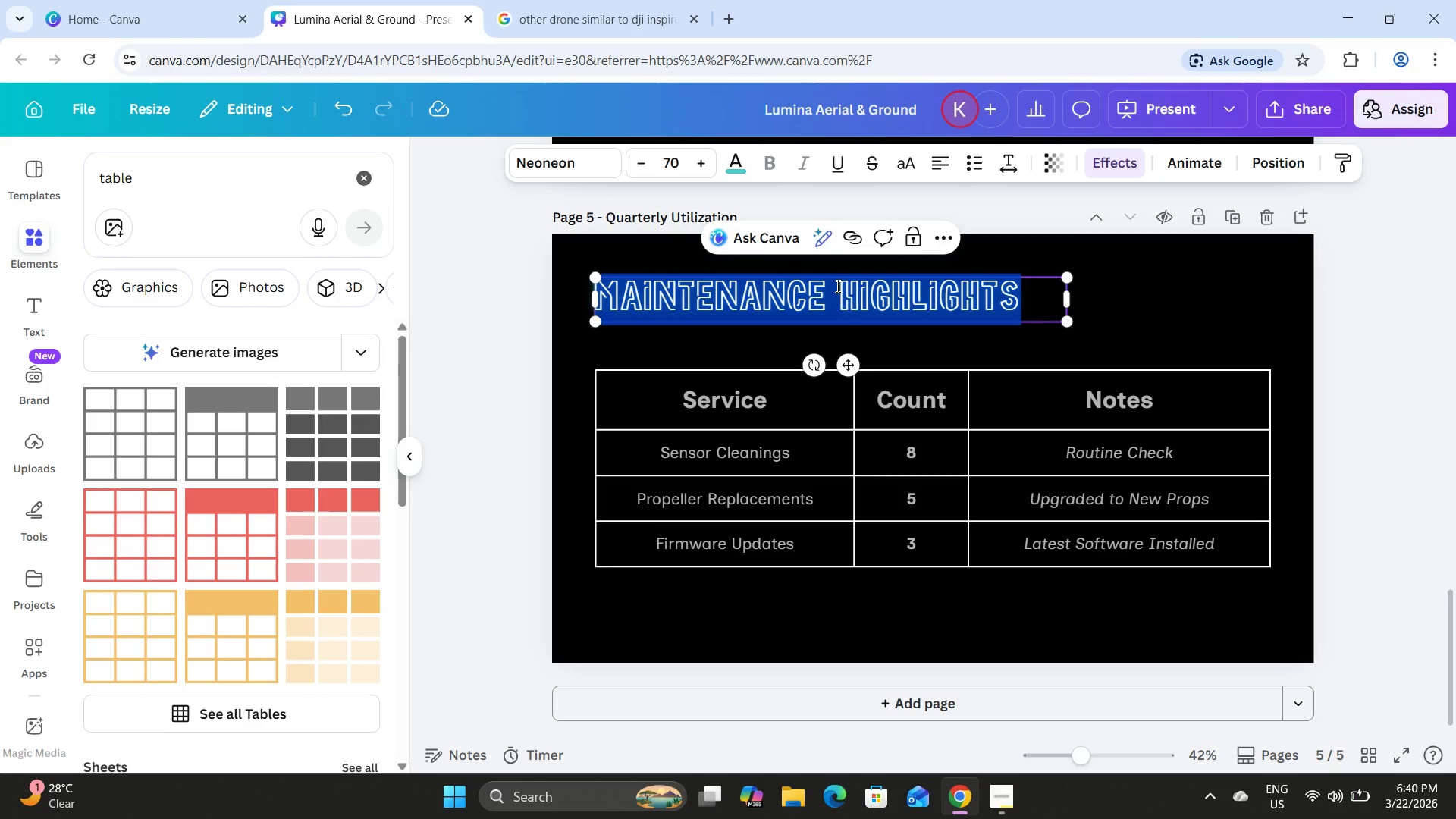 
type(QUARTERLY UTILIZATION)
 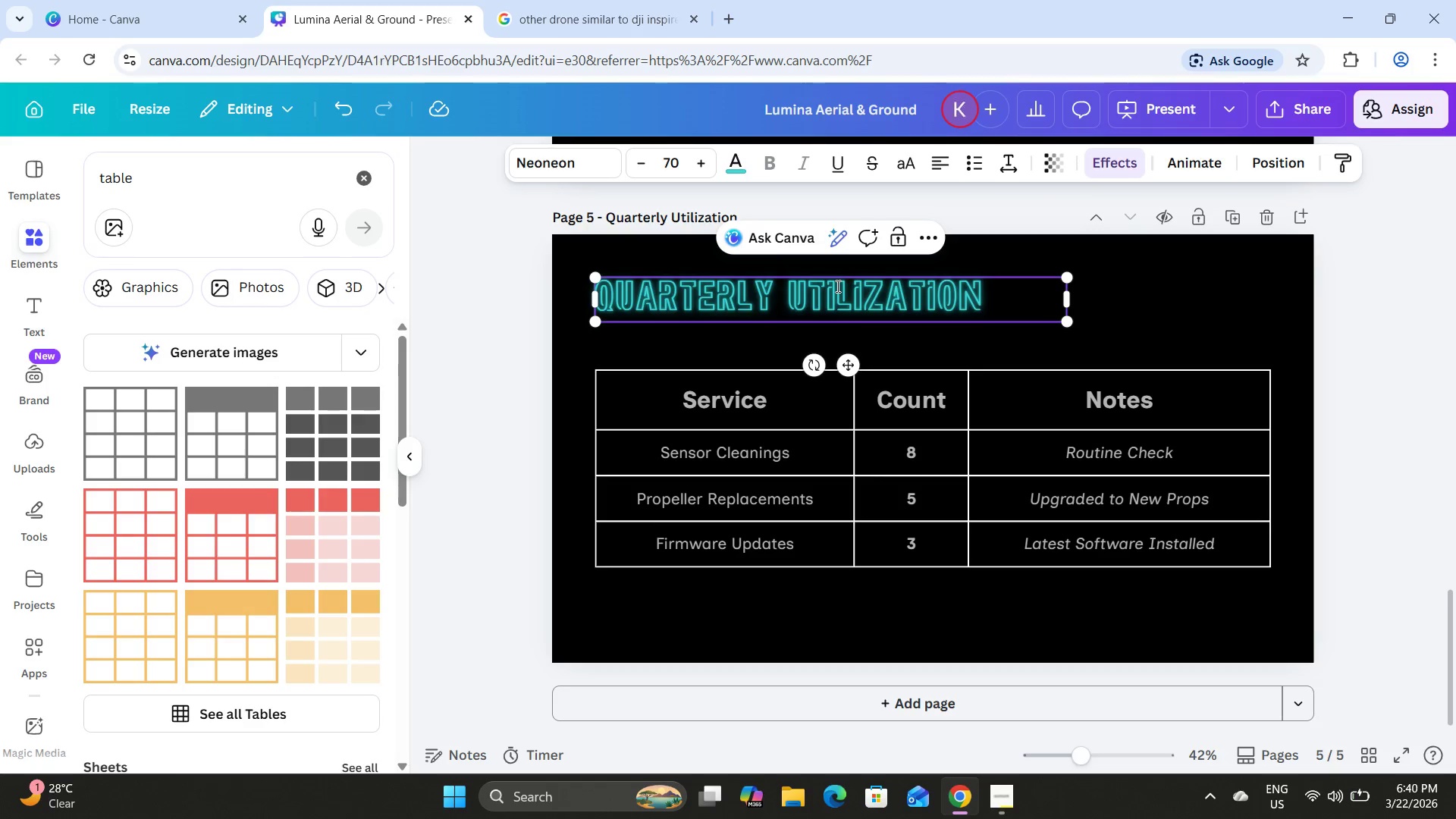 
left_click([897, 391])
 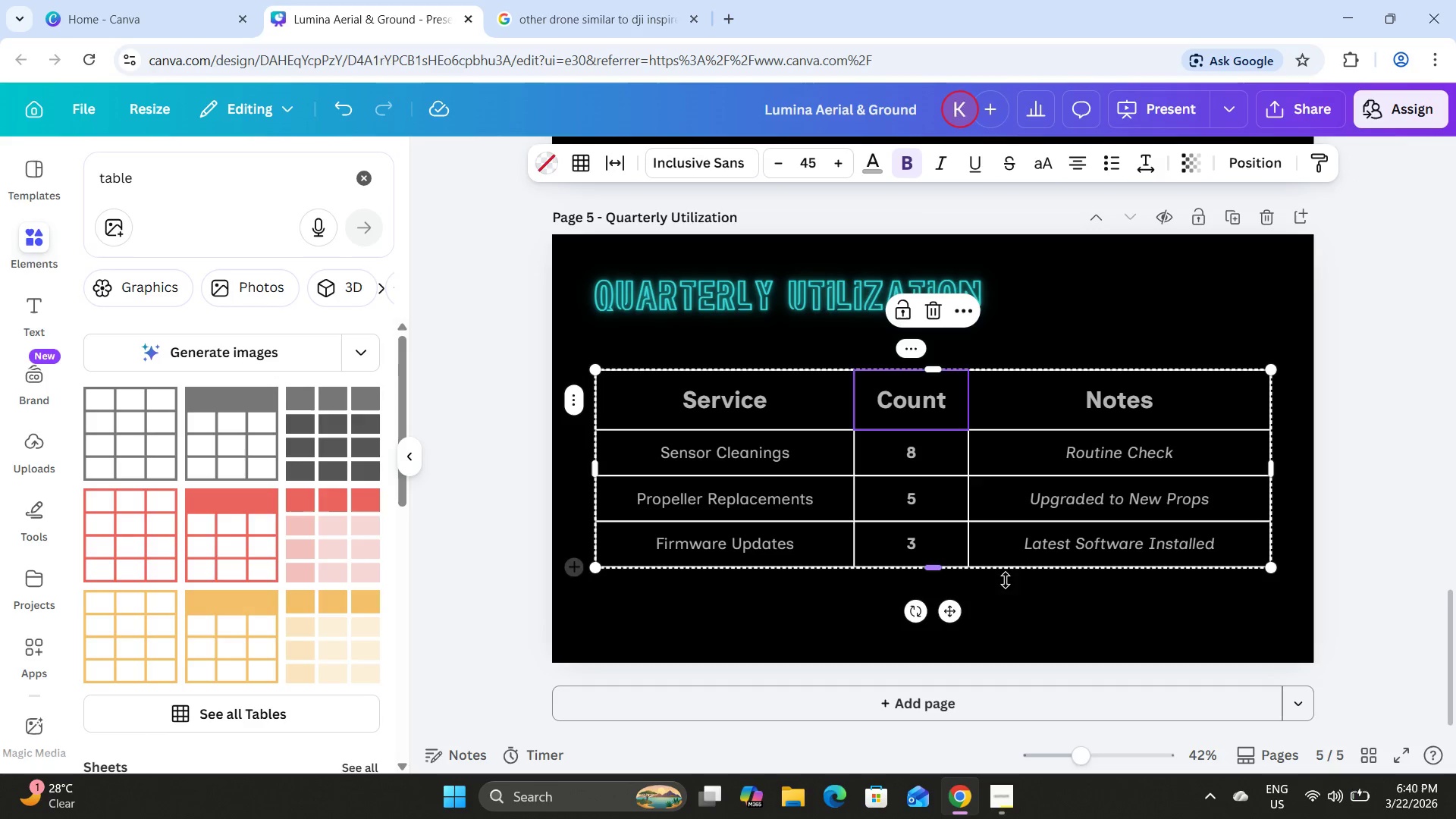 
left_click([1034, 644])
 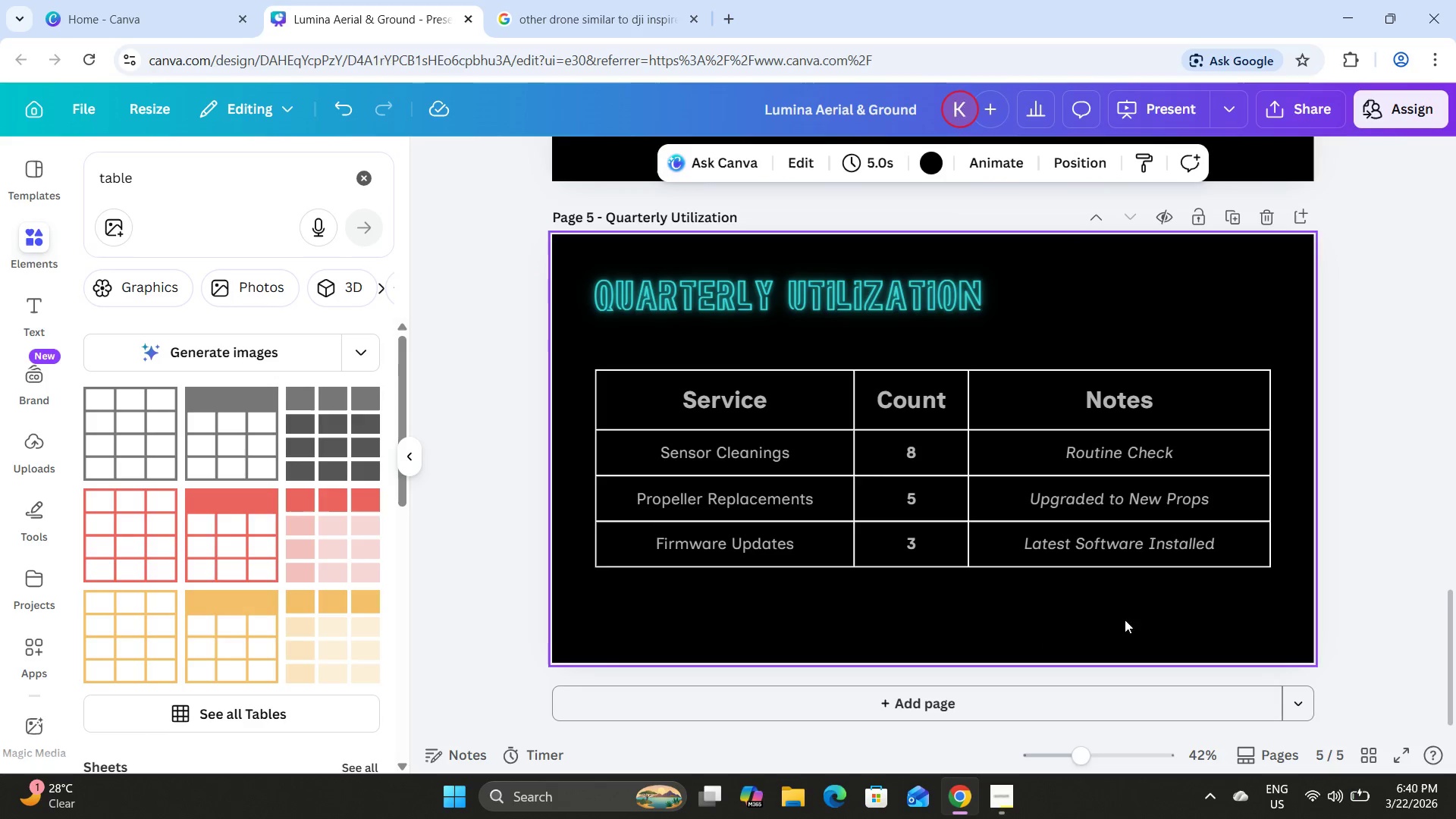 
left_click_drag(start_coordinate=[1169, 625], to_coordinate=[737, 403])
 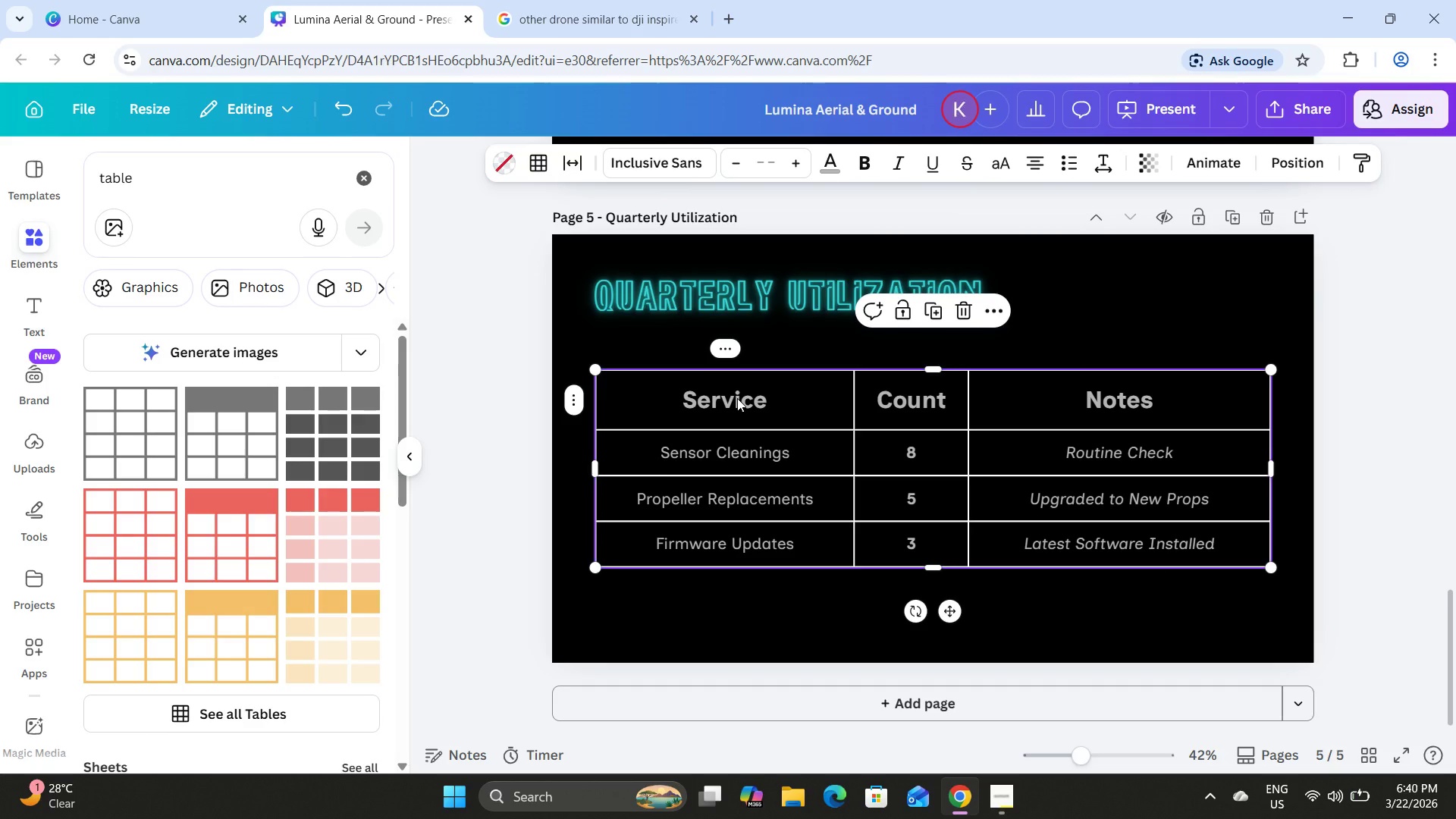 
key(Backspace)
 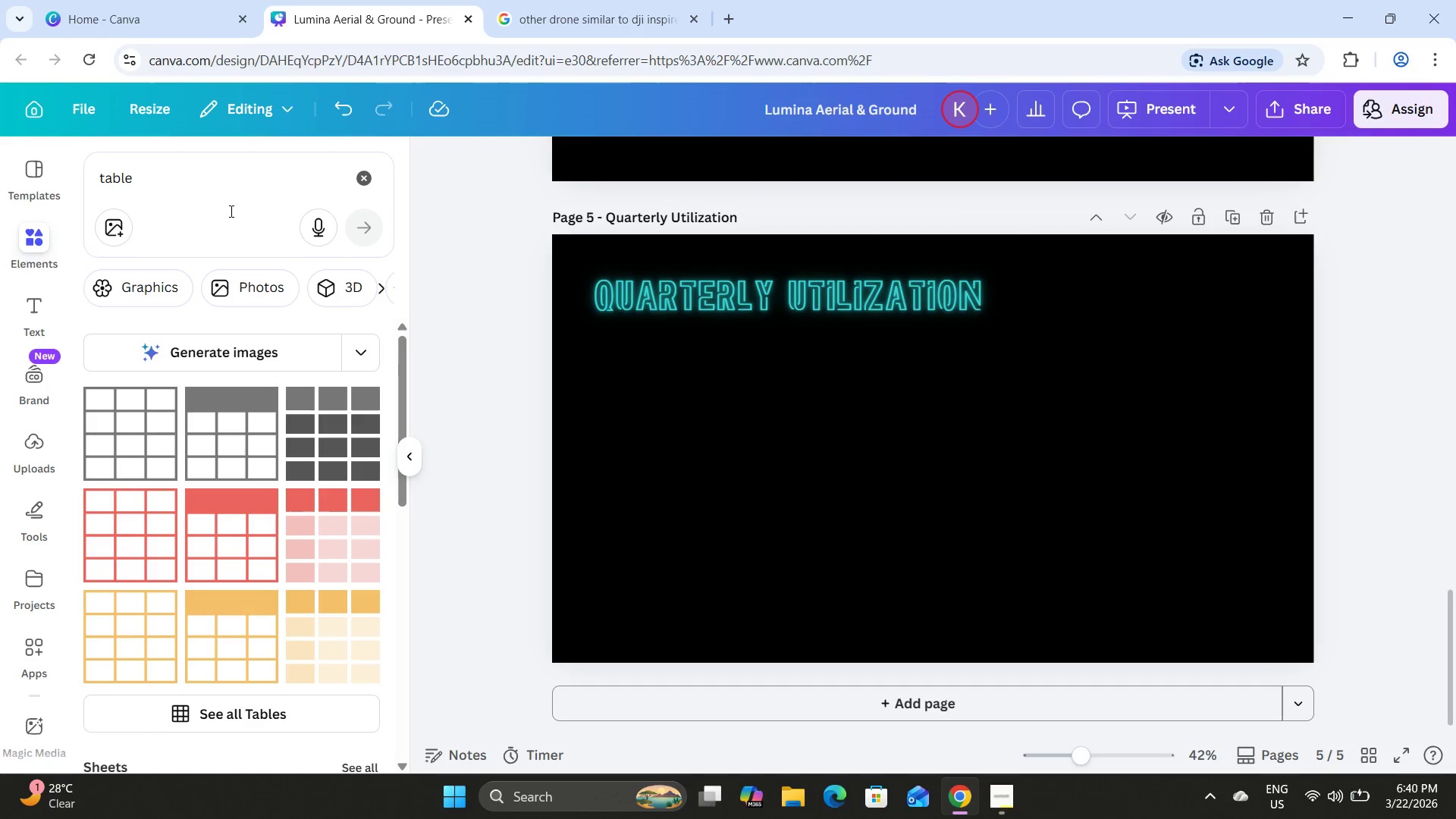 
left_click_drag(start_coordinate=[200, 190], to_coordinate=[190, 187])
 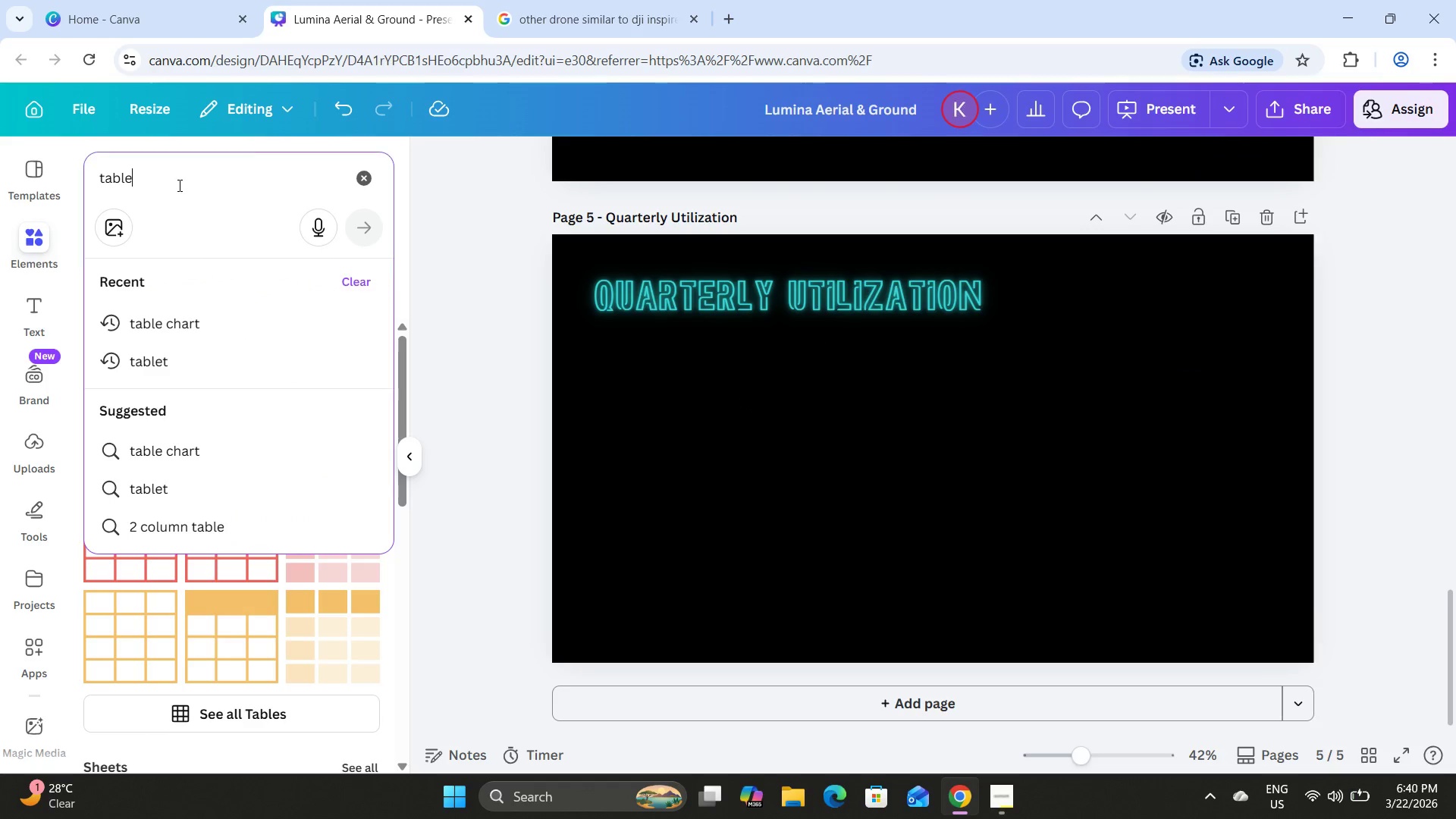 
left_click_drag(start_coordinate=[171, 184], to_coordinate=[71, 175])
 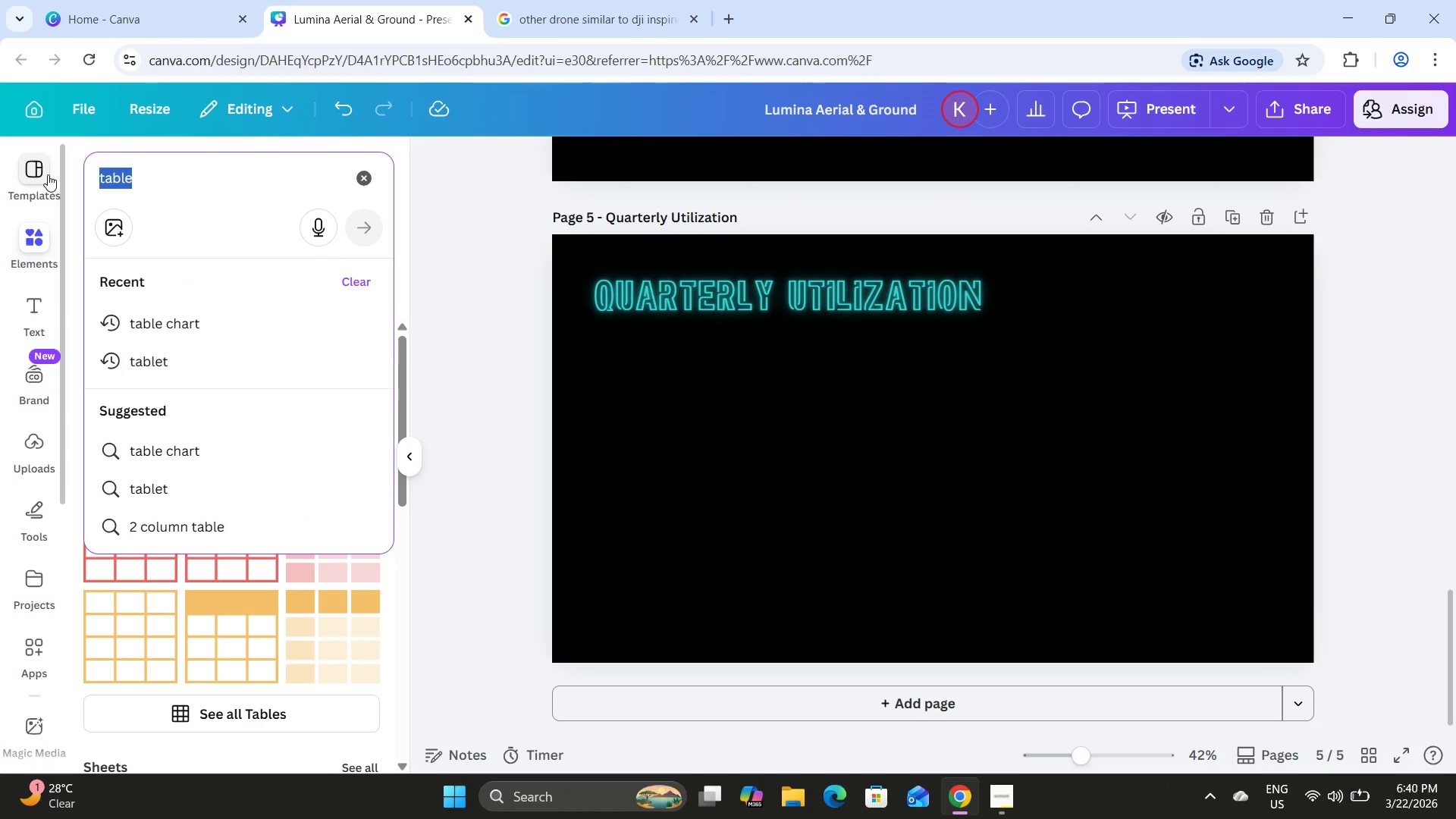 
type(br)
 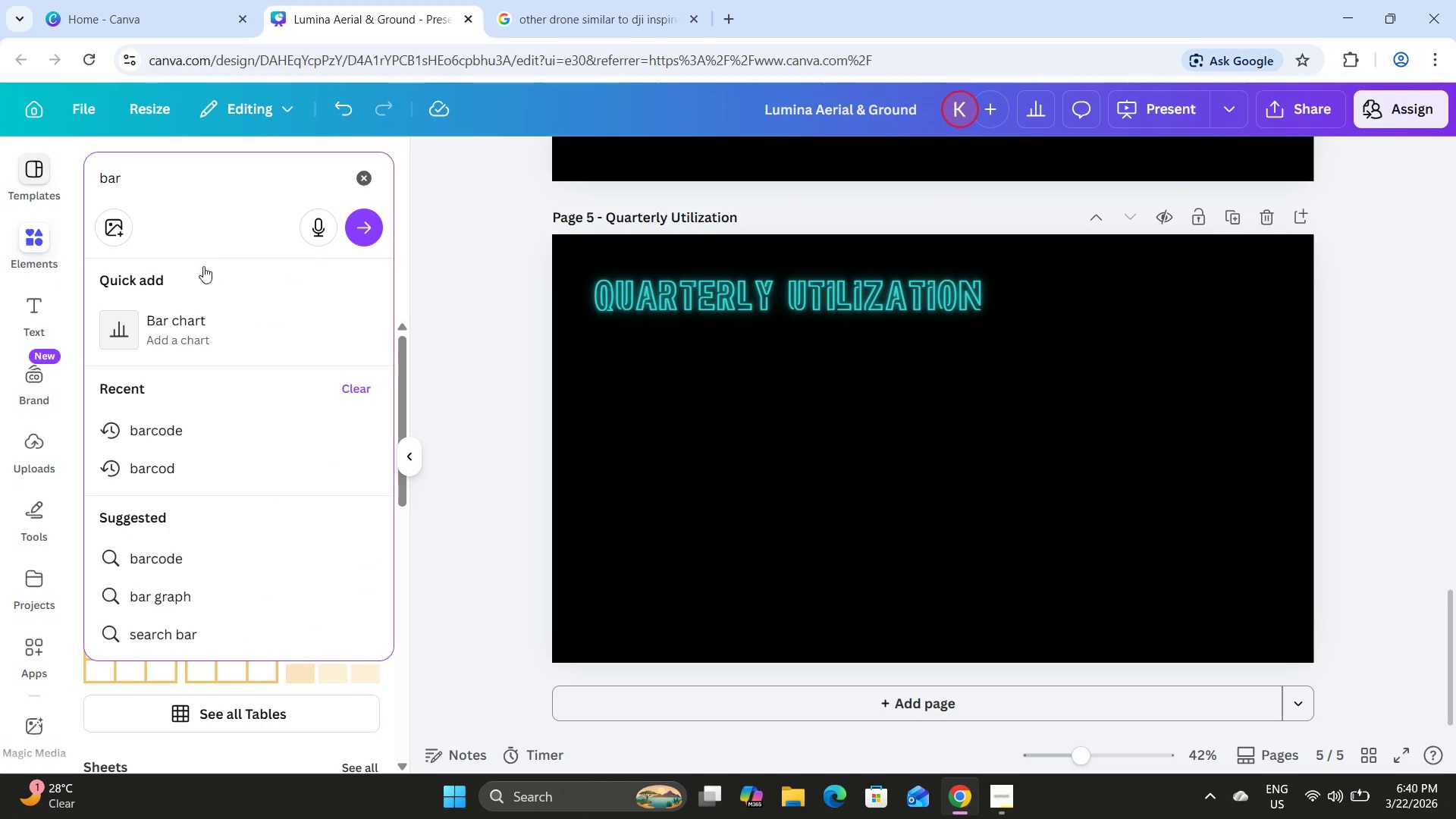 
hold_key(key=A, duration=0.34)
 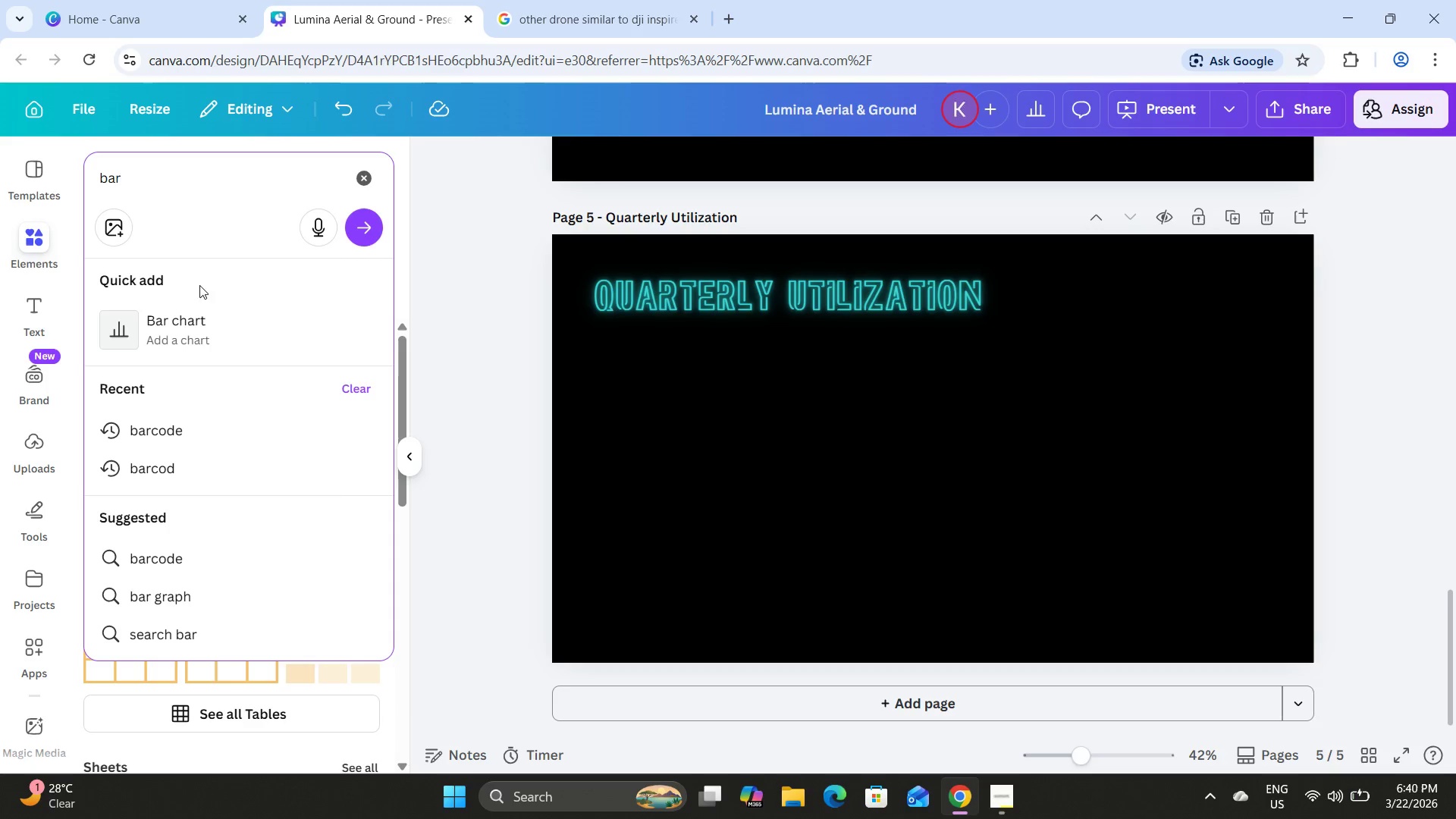 
left_click([197, 315])
 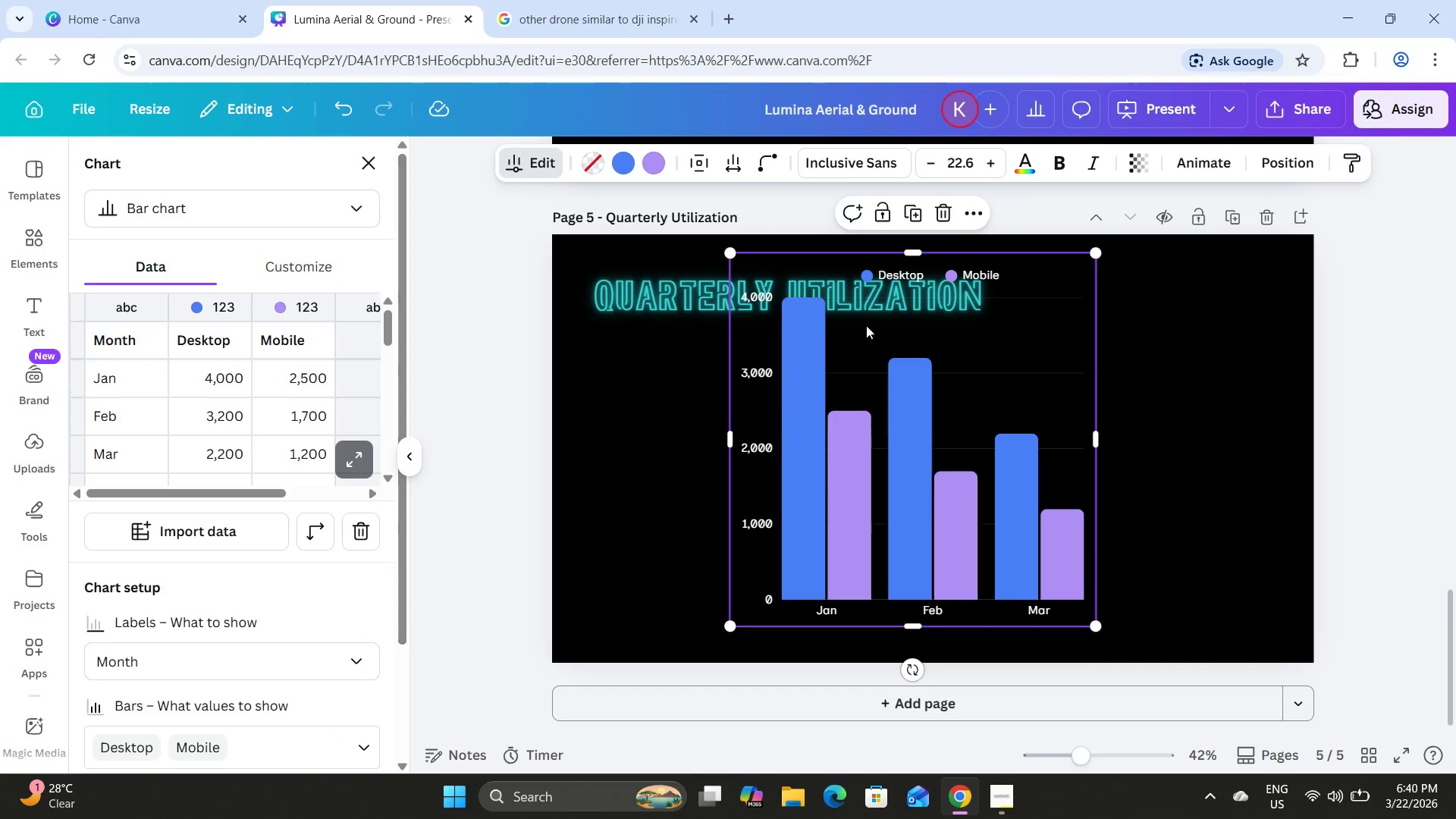 
left_click_drag(start_coordinate=[983, 435], to_coordinate=[1006, 428])
 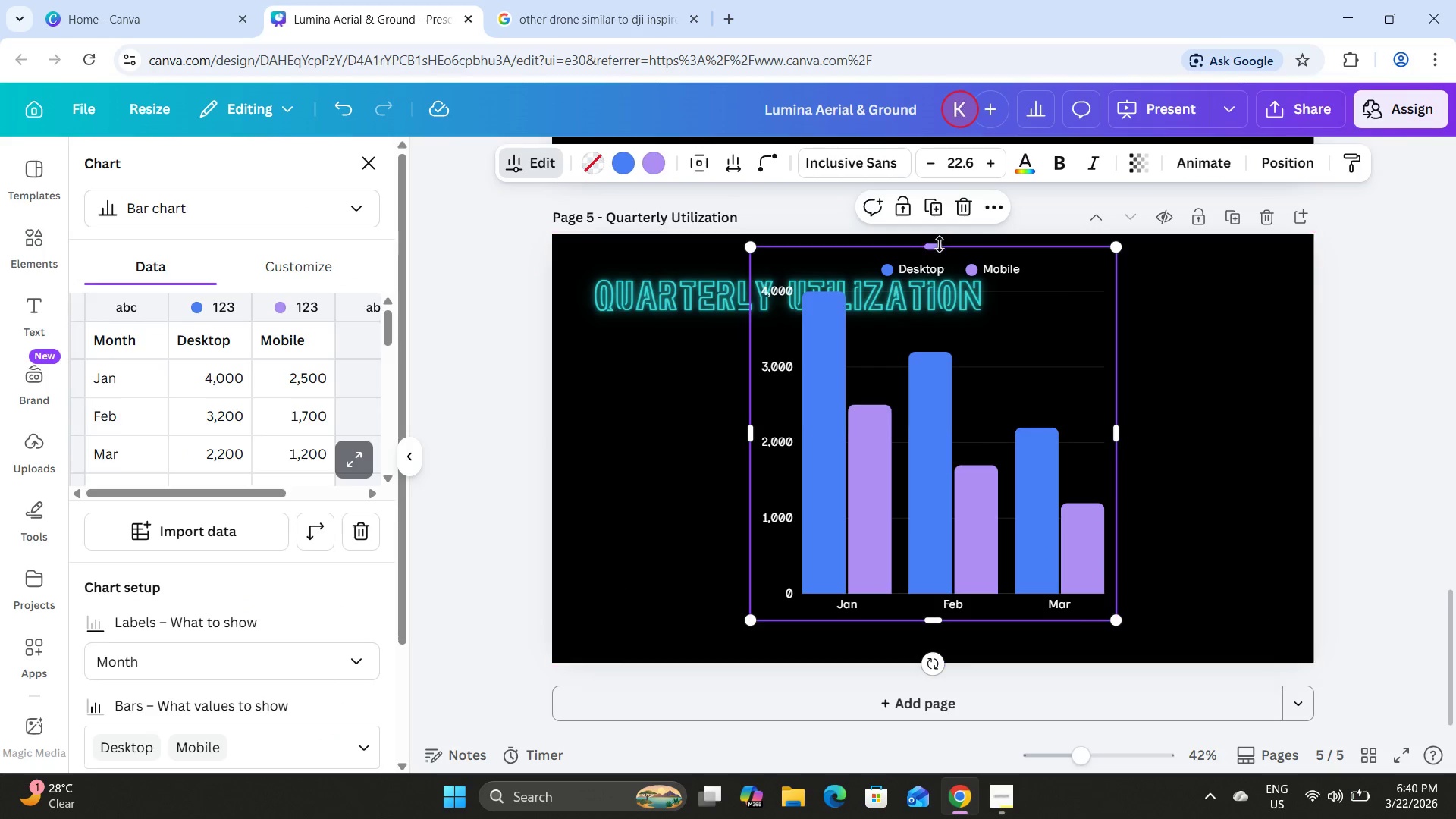 
left_click_drag(start_coordinate=[940, 244], to_coordinate=[935, 323])
 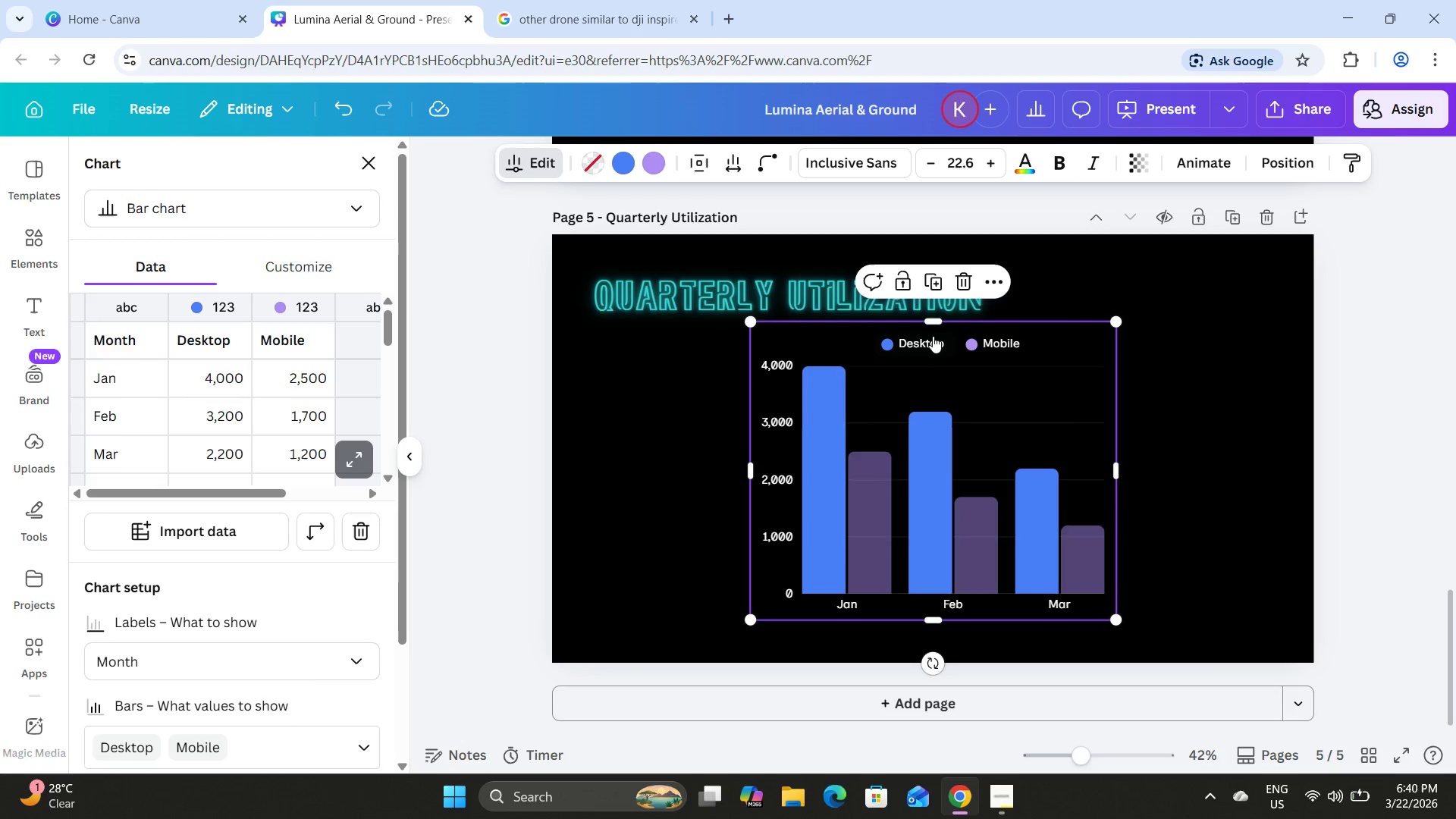 
left_click([933, 336])
 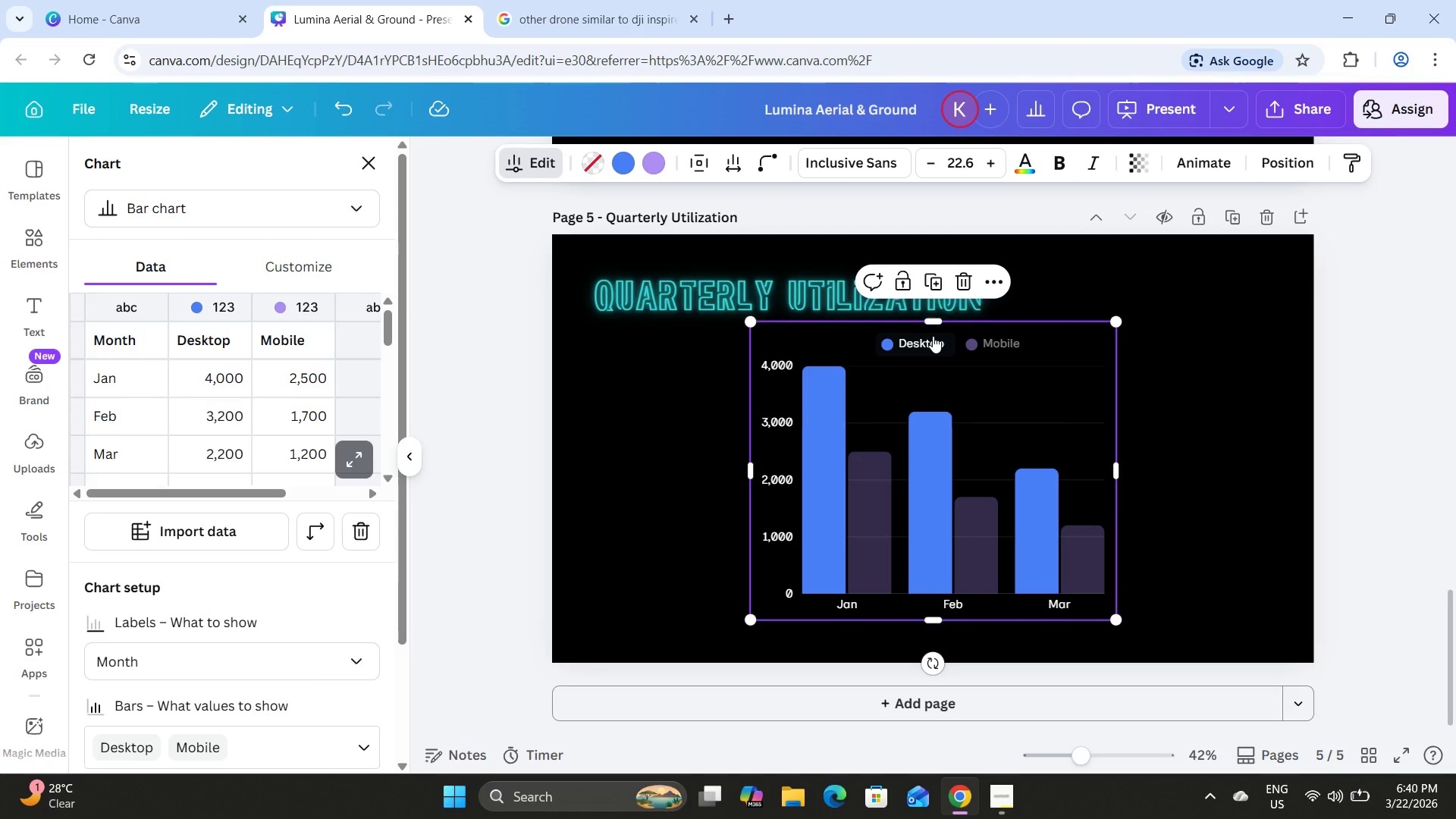 
left_click([933, 336])
 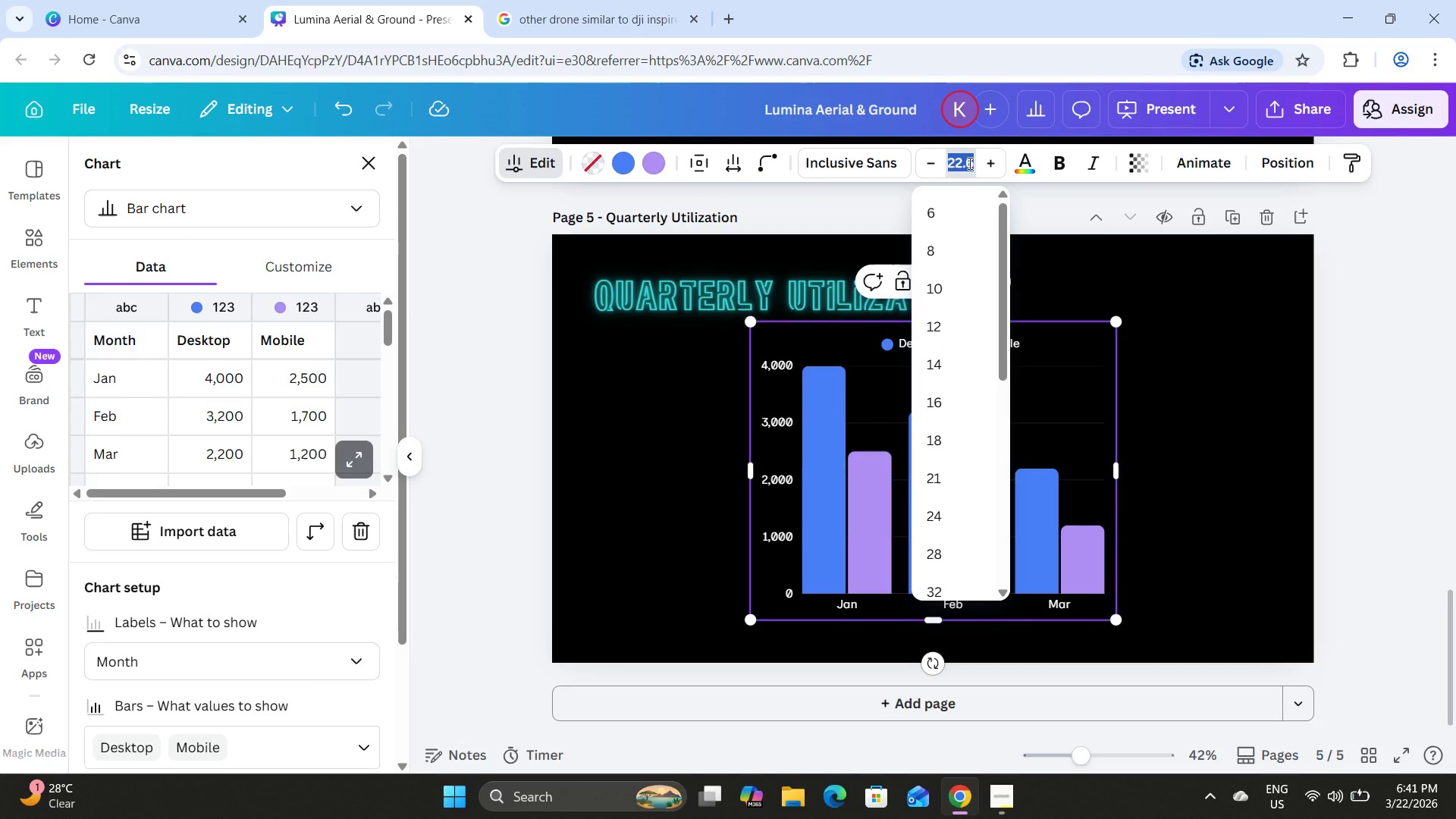 
key(Numpad3)
 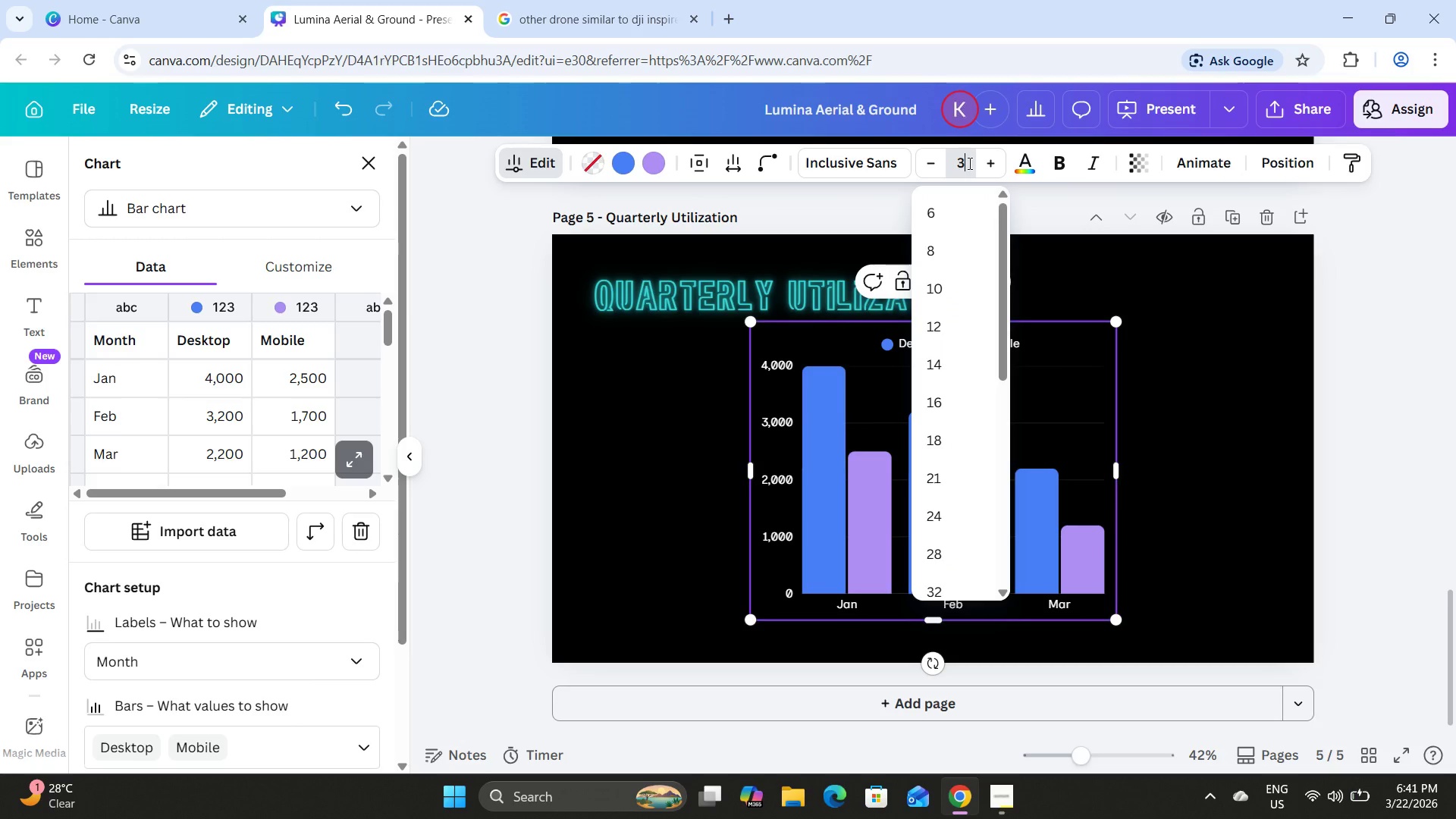 
key(Numpad0)
 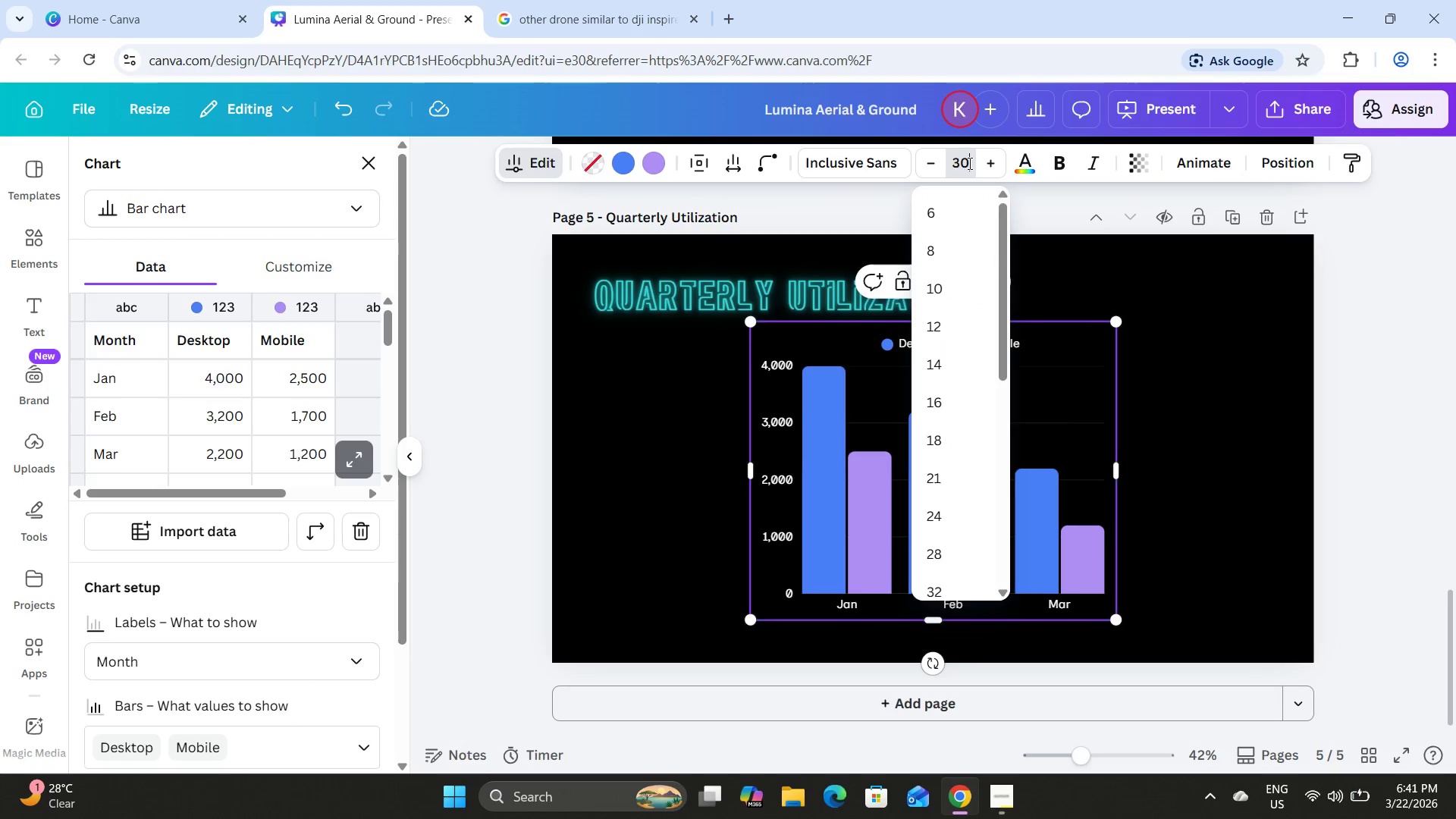 
key(NumpadEnter)
 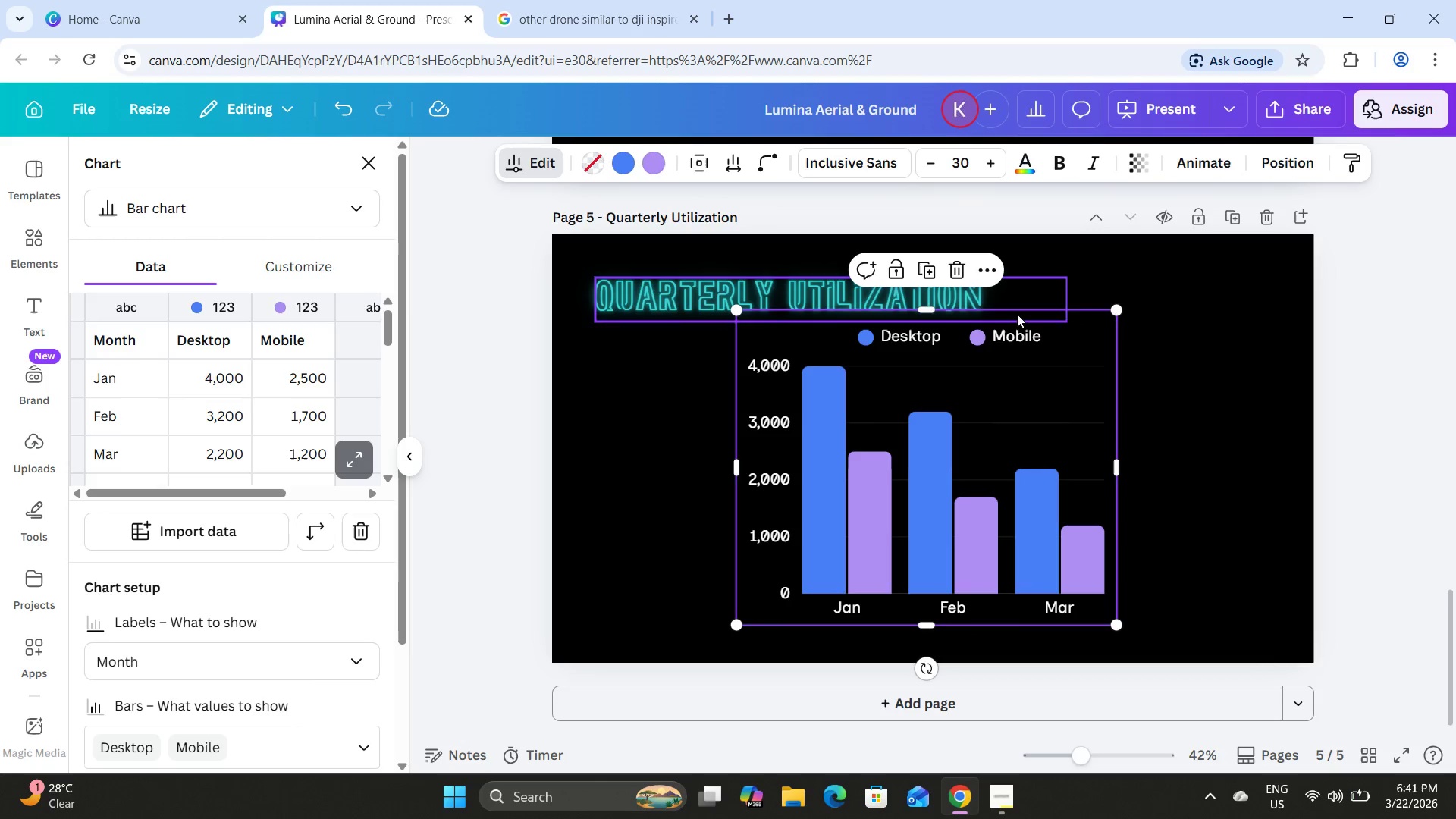 
left_click([1019, 333])
 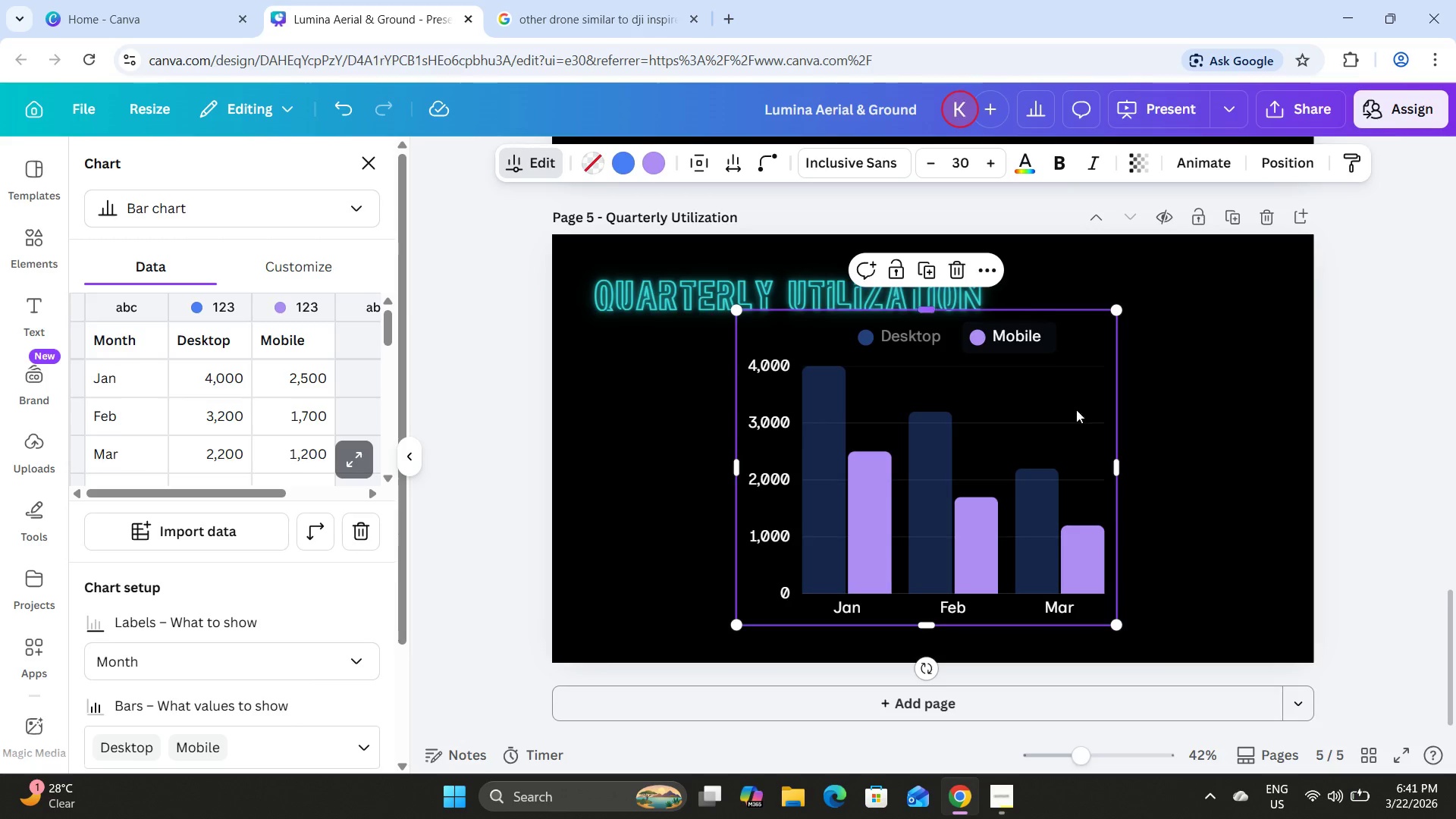 
left_click([1210, 436])
 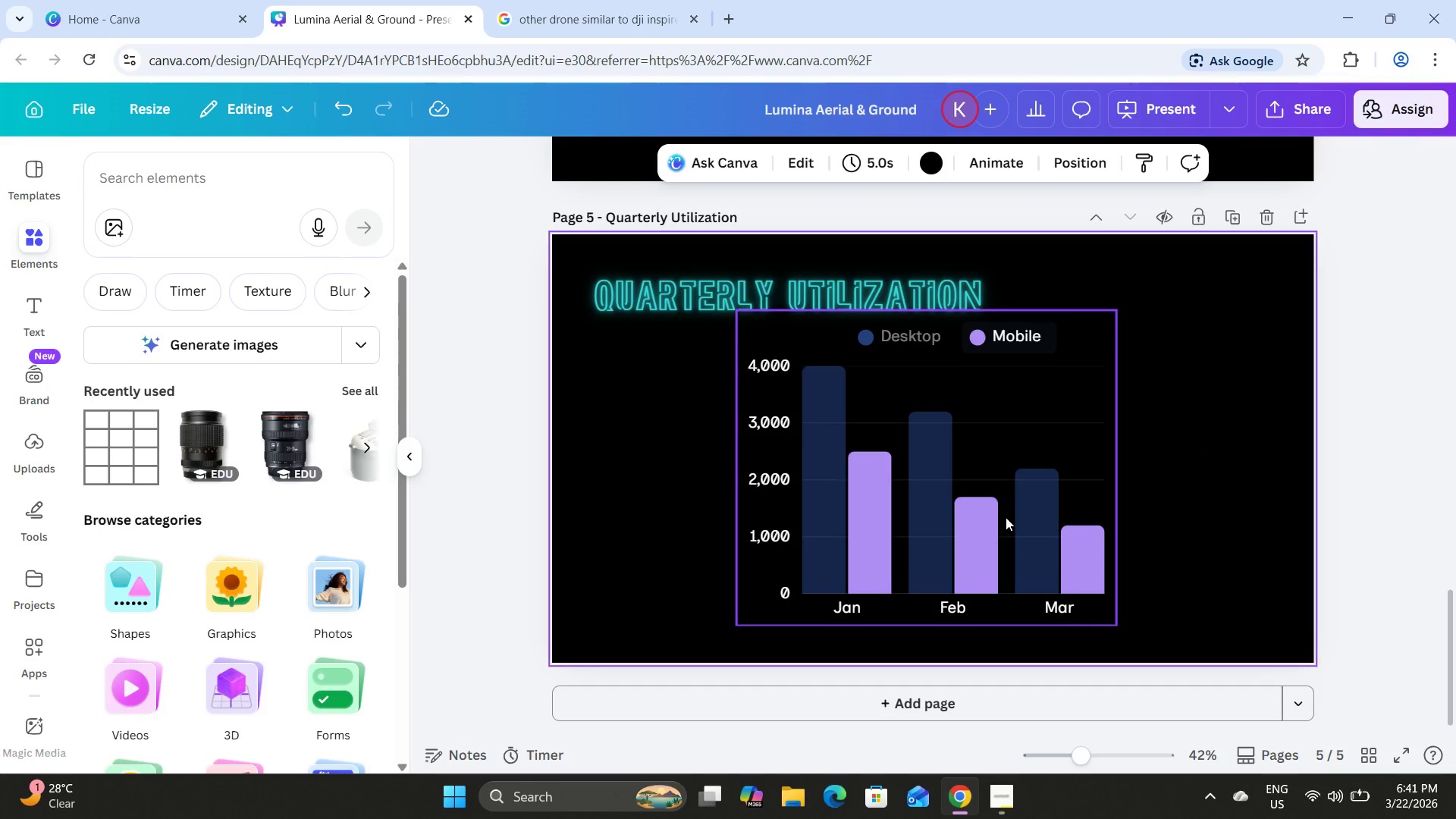 
left_click([897, 513])
 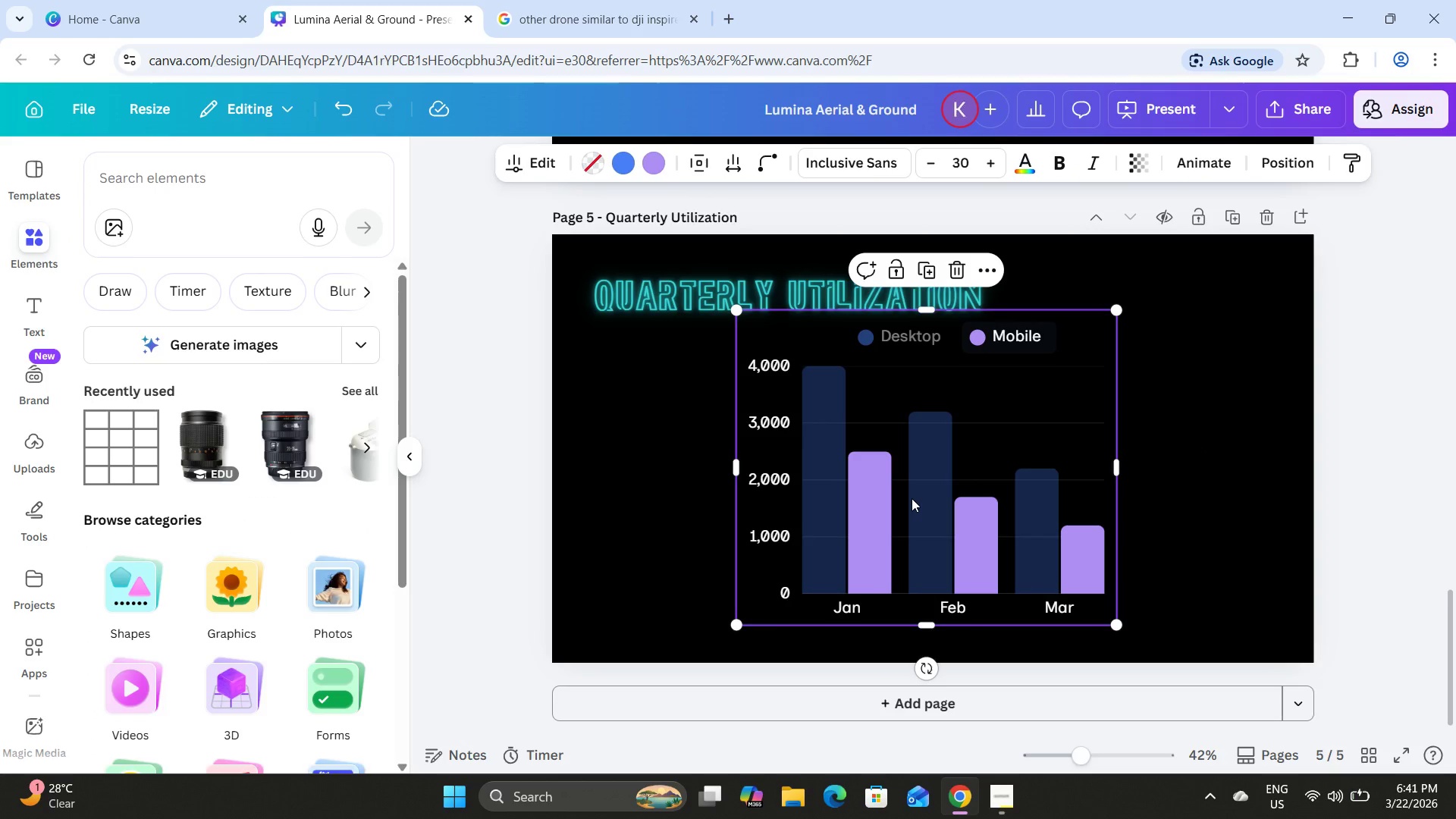 
left_click([1176, 526])
 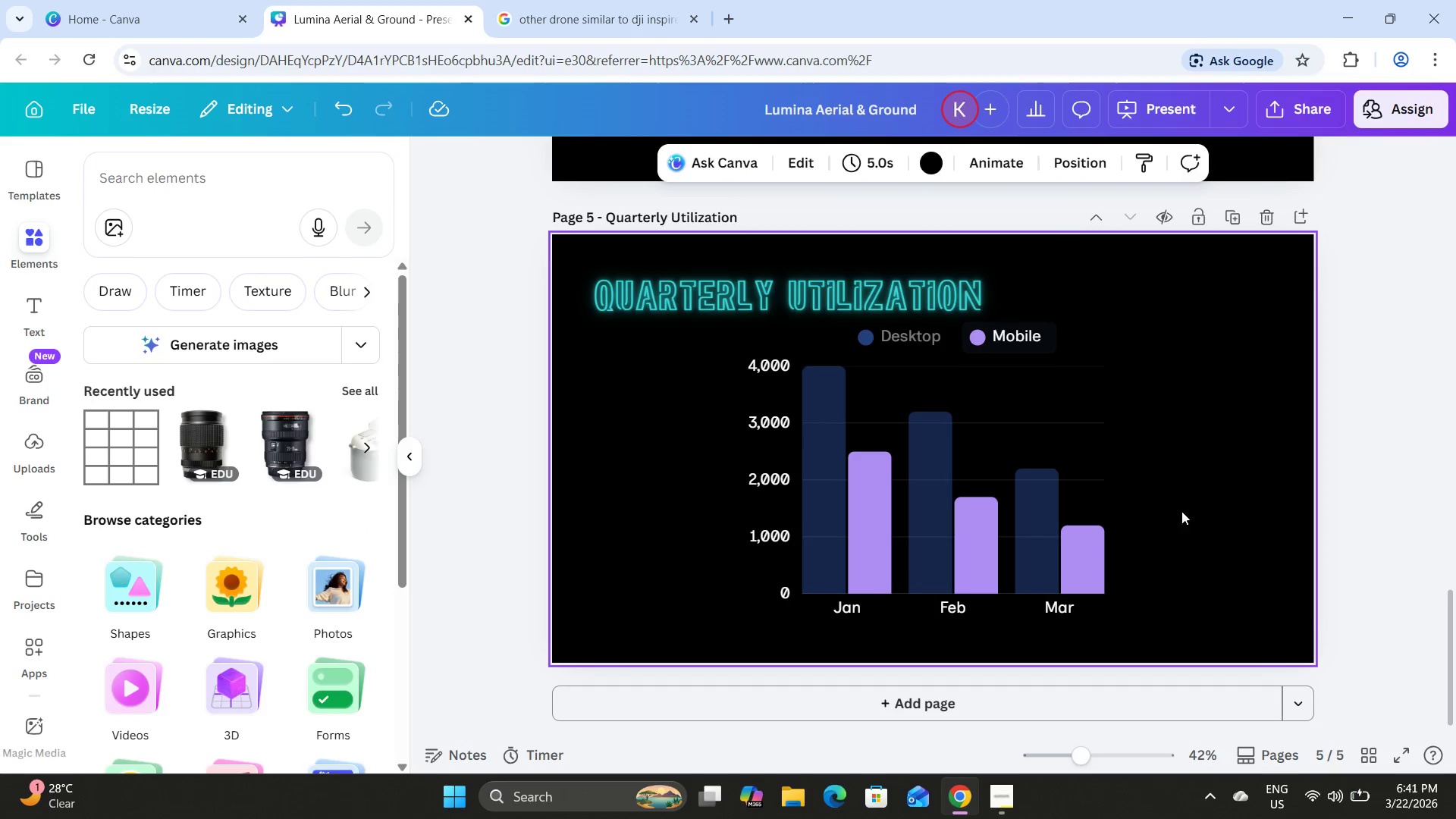 
left_click([1237, 452])
 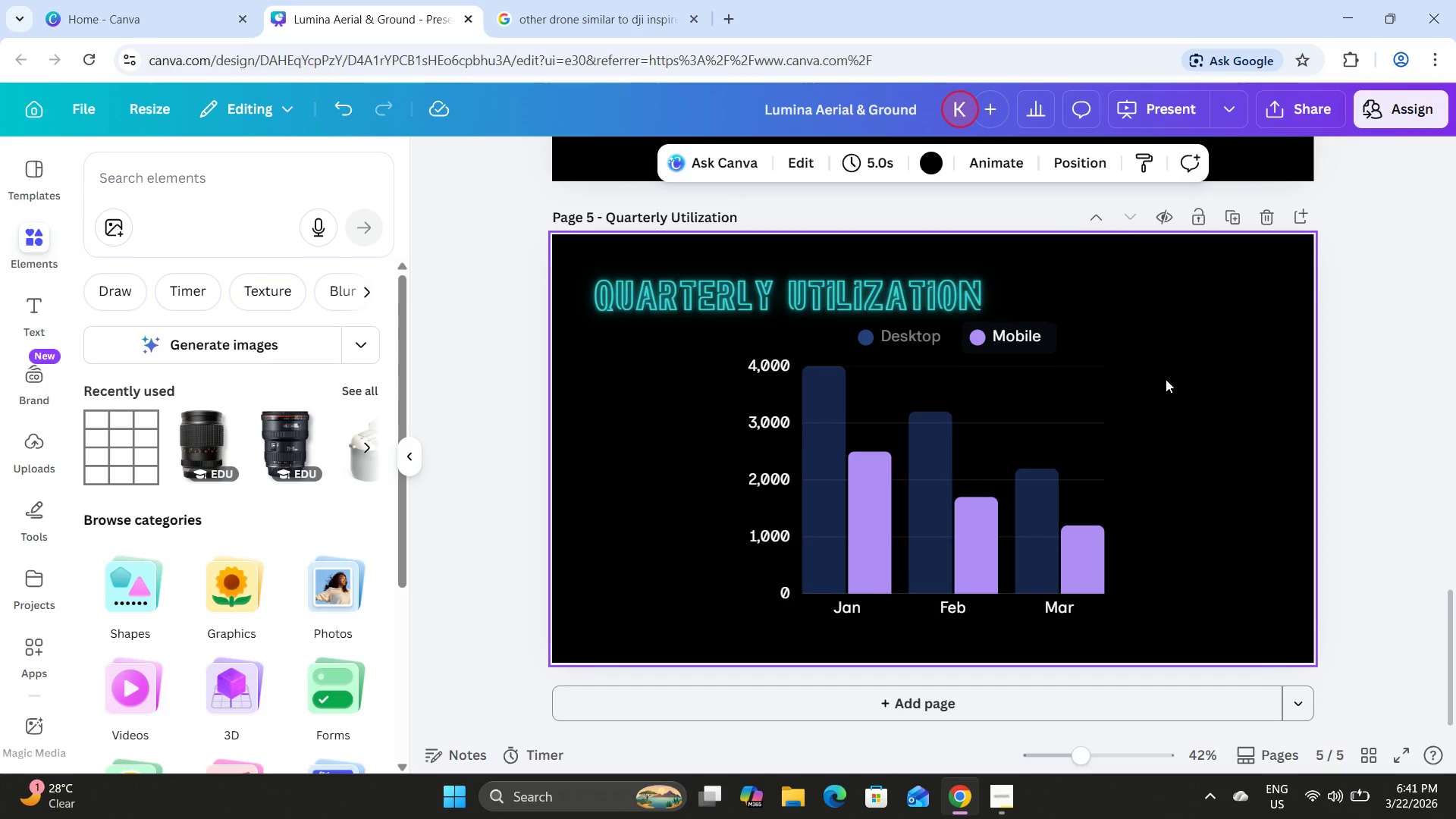 
left_click([680, 480])
 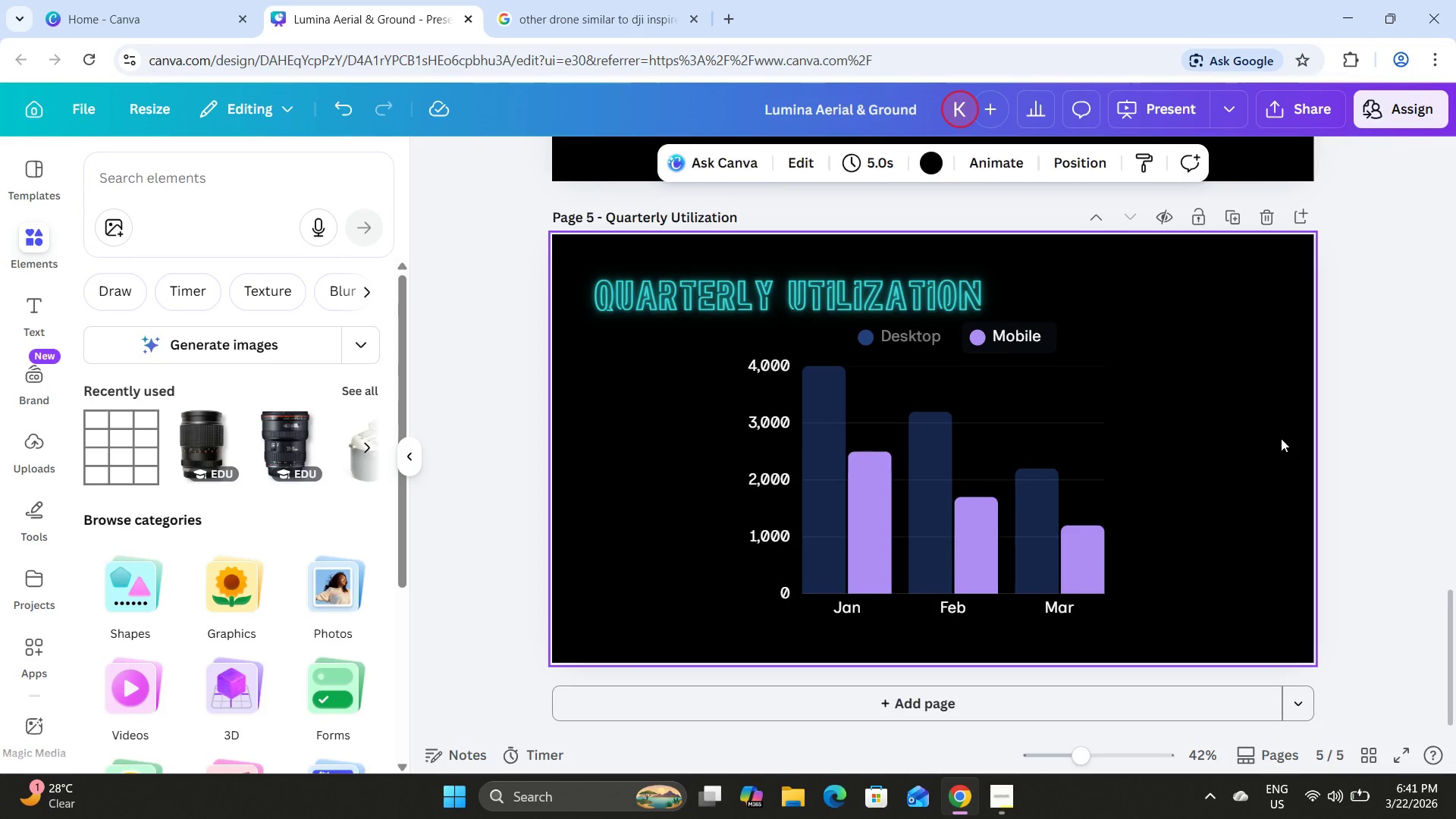 
double_click([1020, 465])
 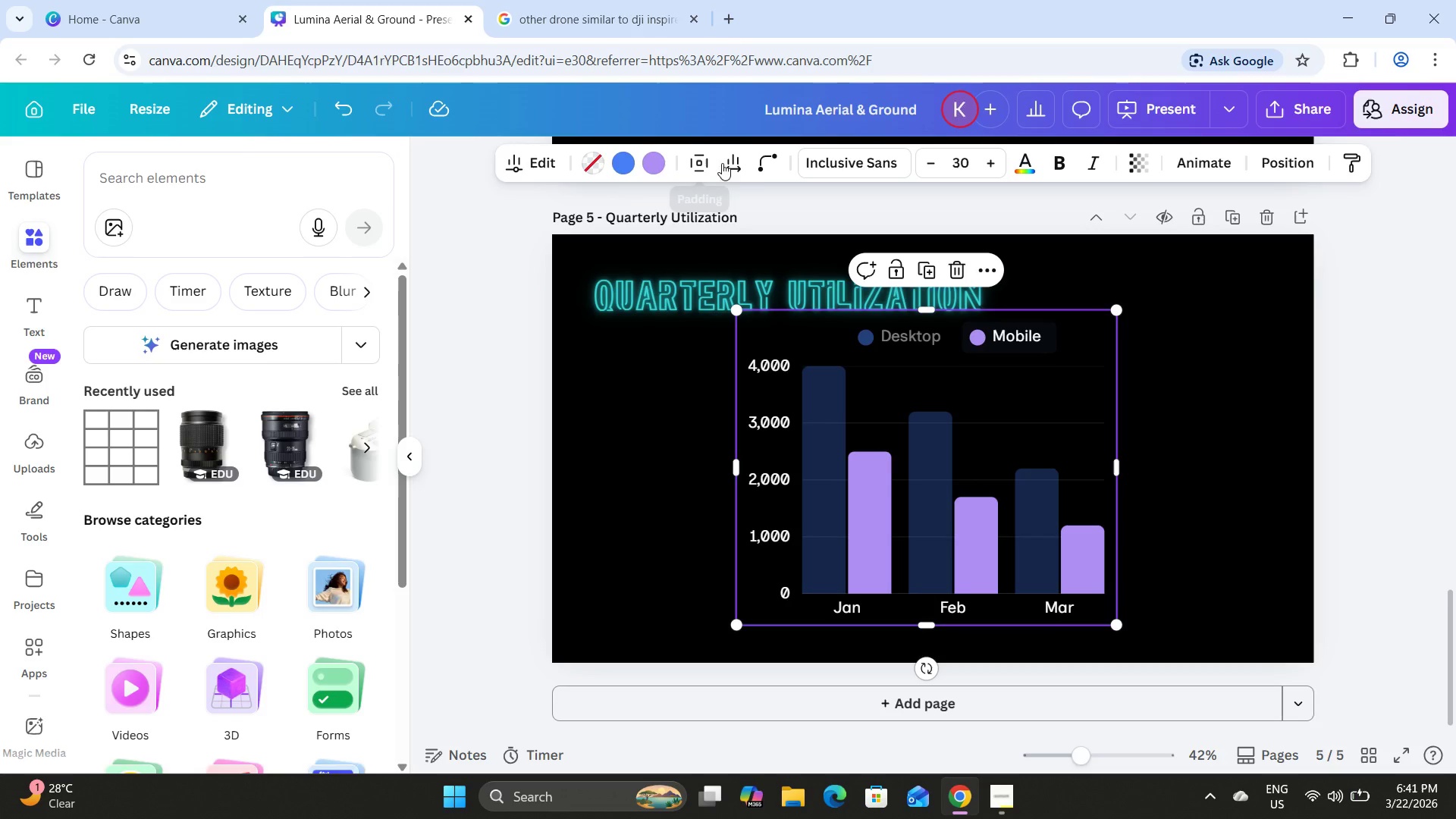 
left_click([728, 163])
 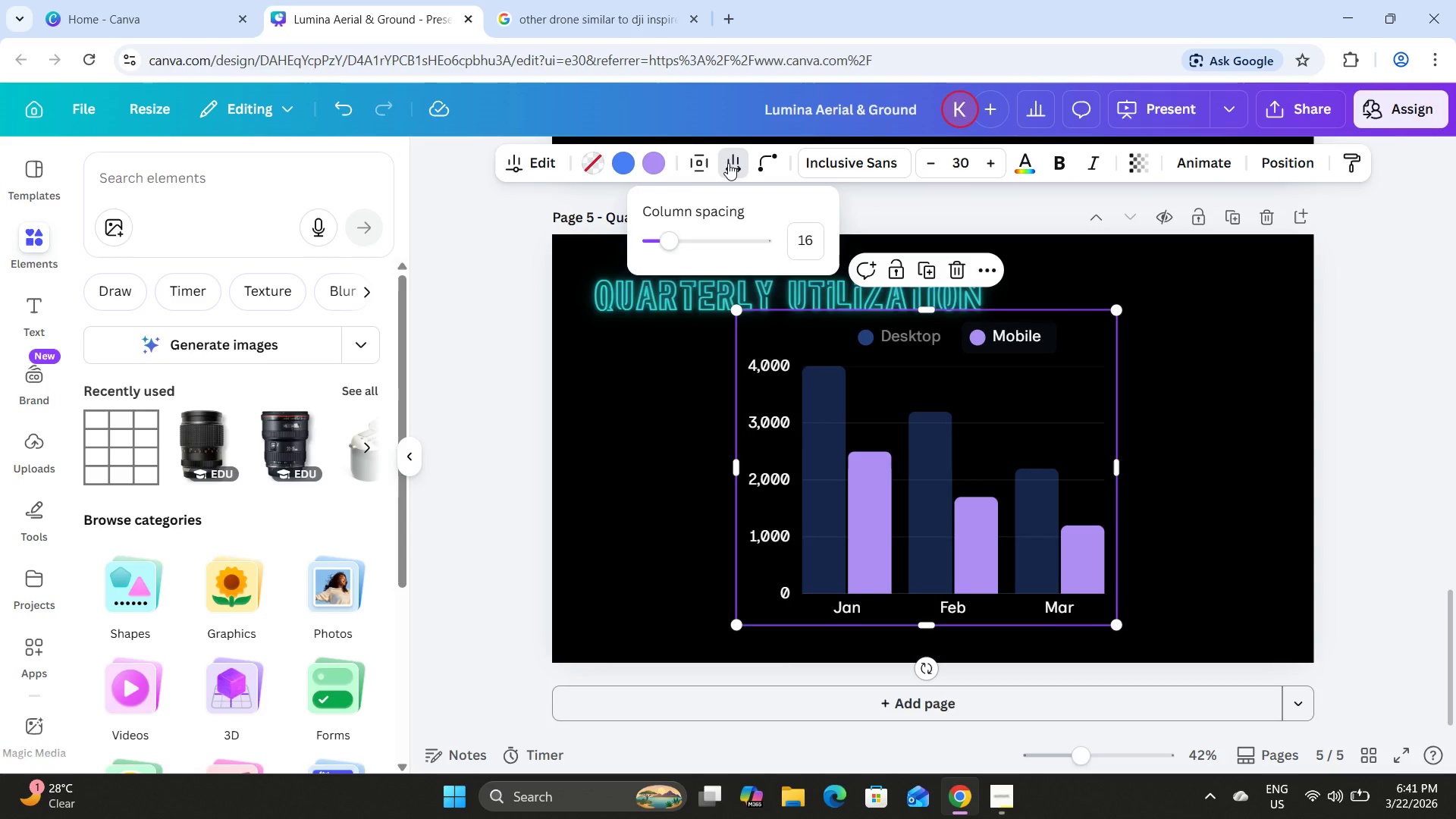 
left_click([728, 163])
 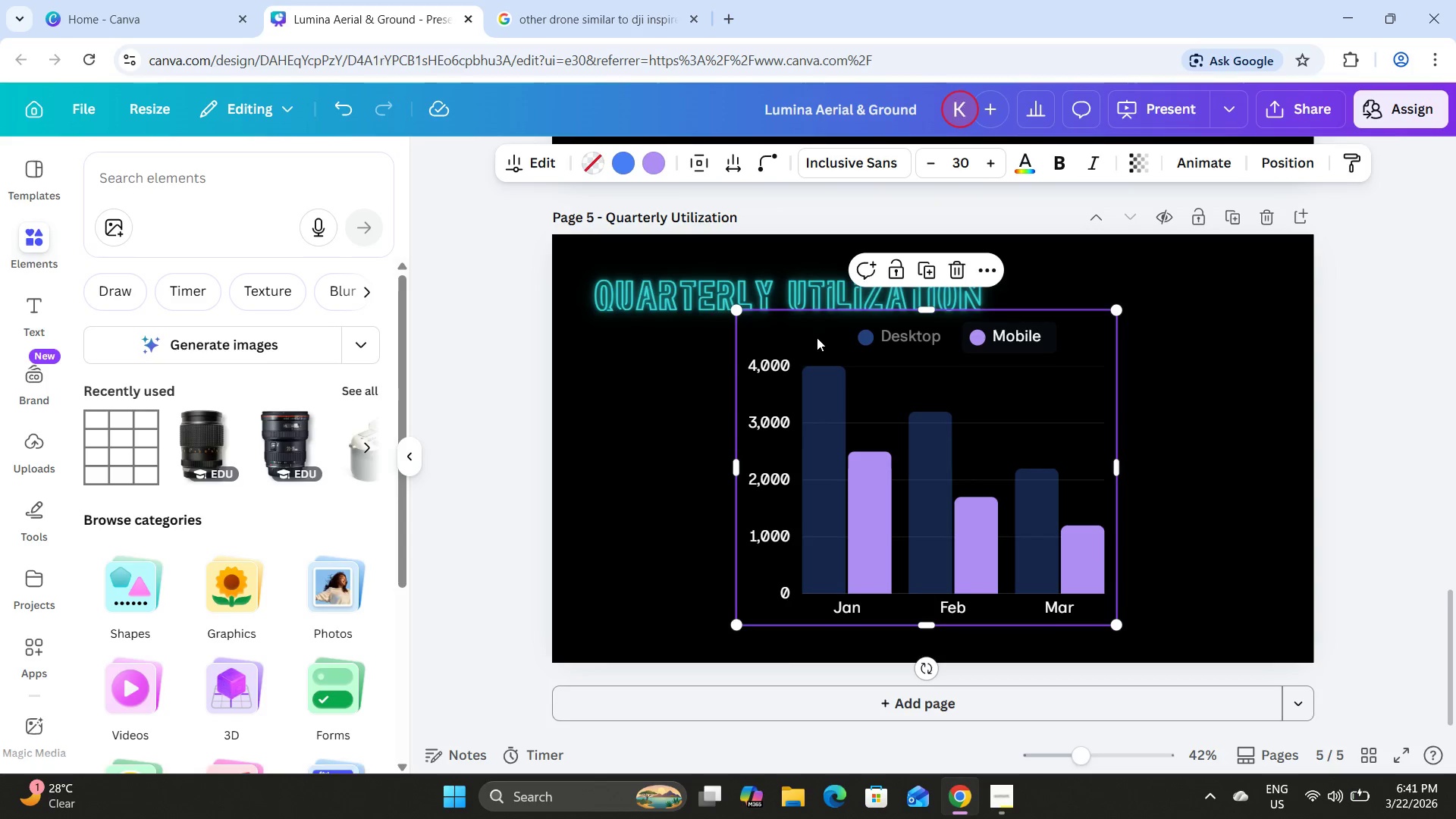 
double_click([837, 496])
 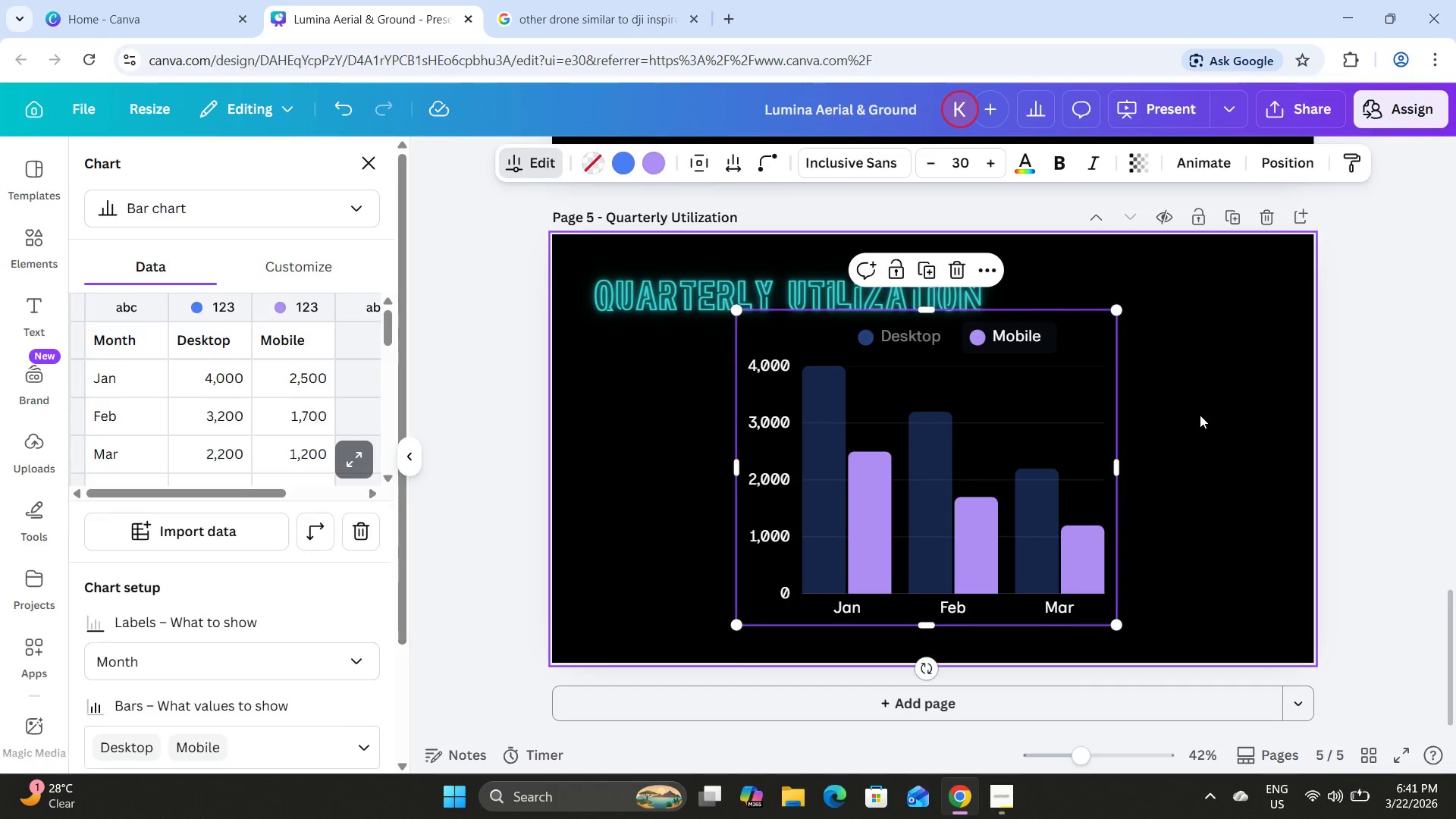 
double_click([927, 466])
 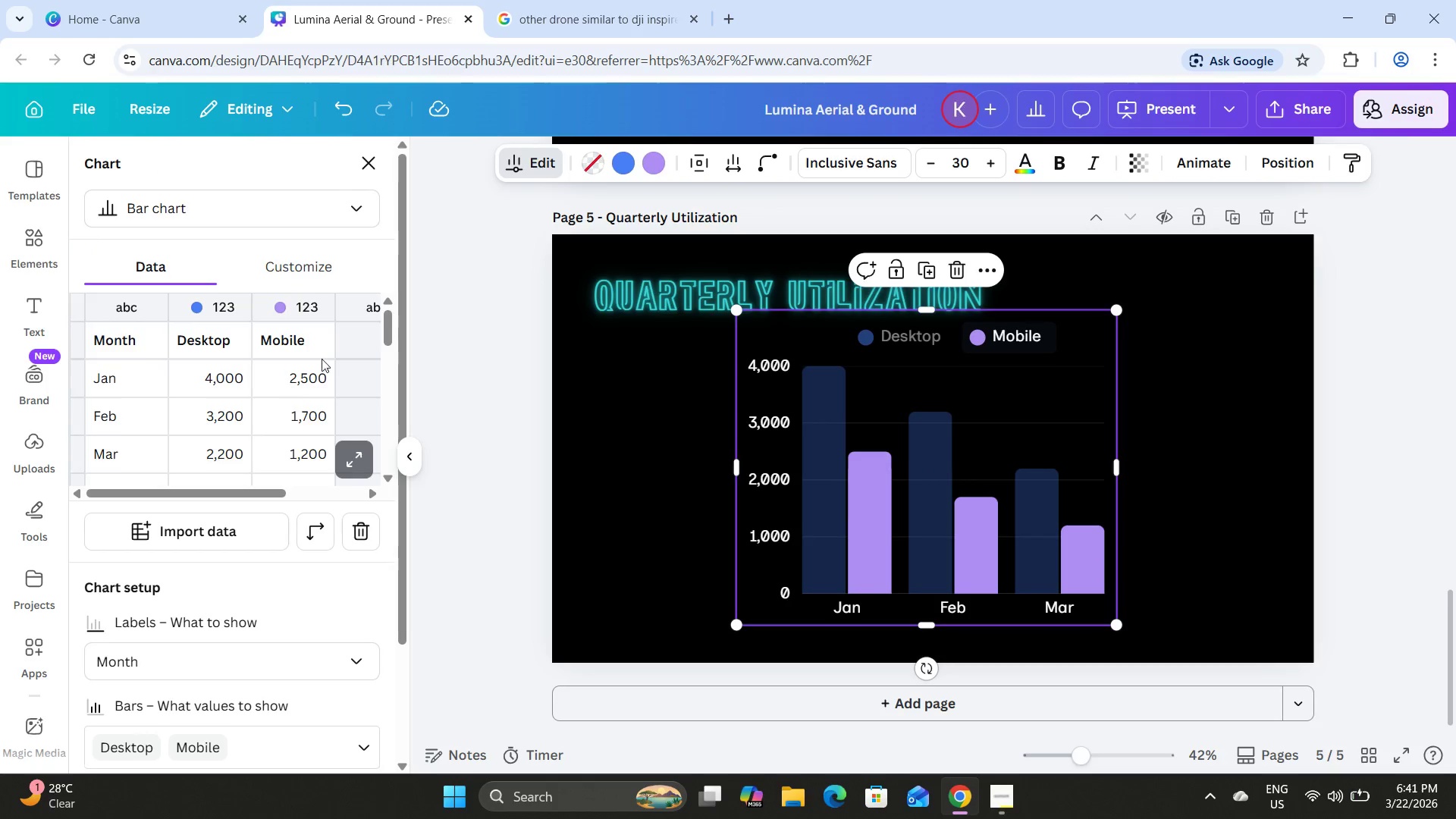 
left_click_drag(start_coordinate=[240, 490], to_coordinate=[209, 493])
 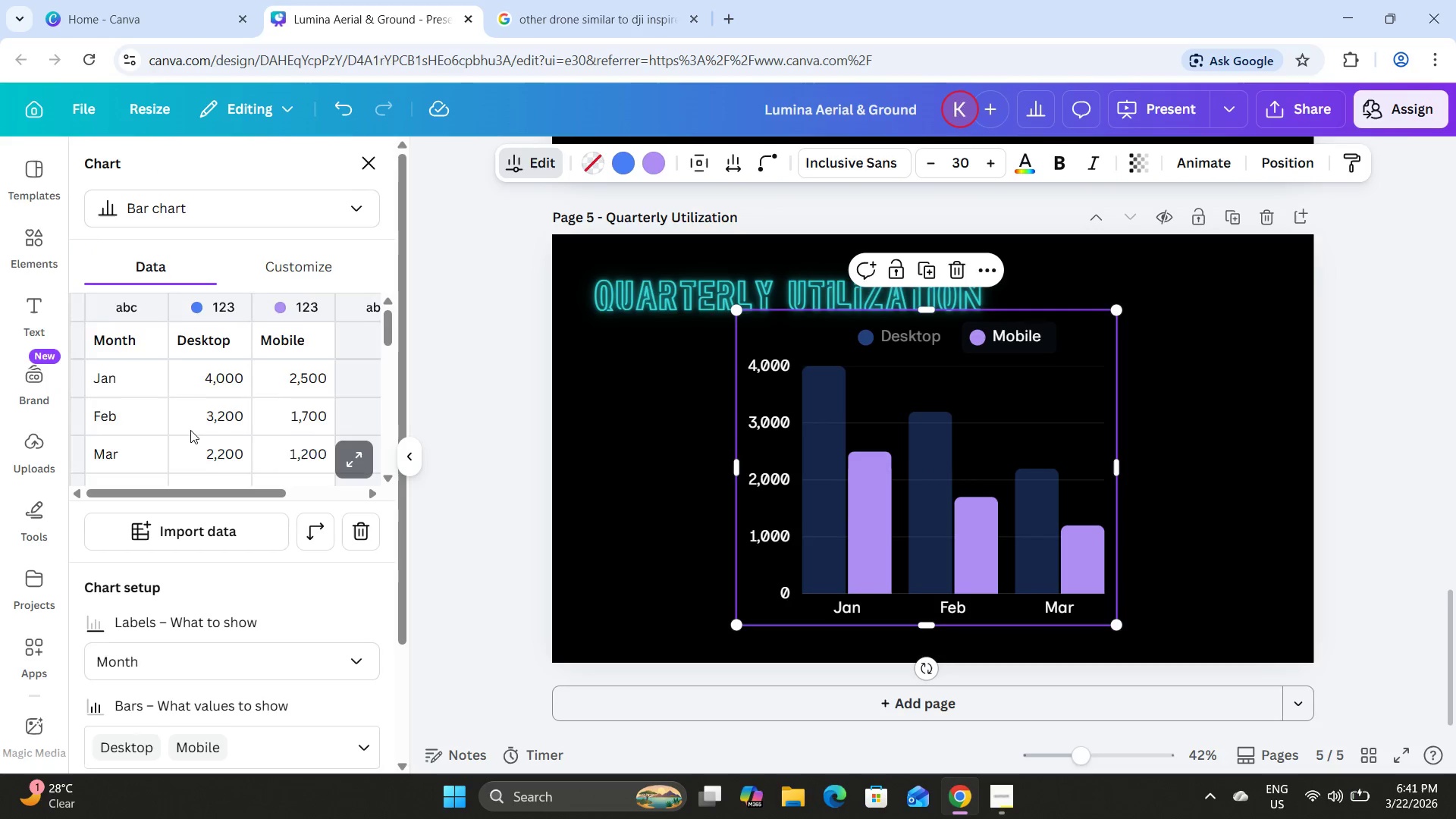 
scroll: coordinate [190, 430], scroll_direction: down, amount: 1.0
 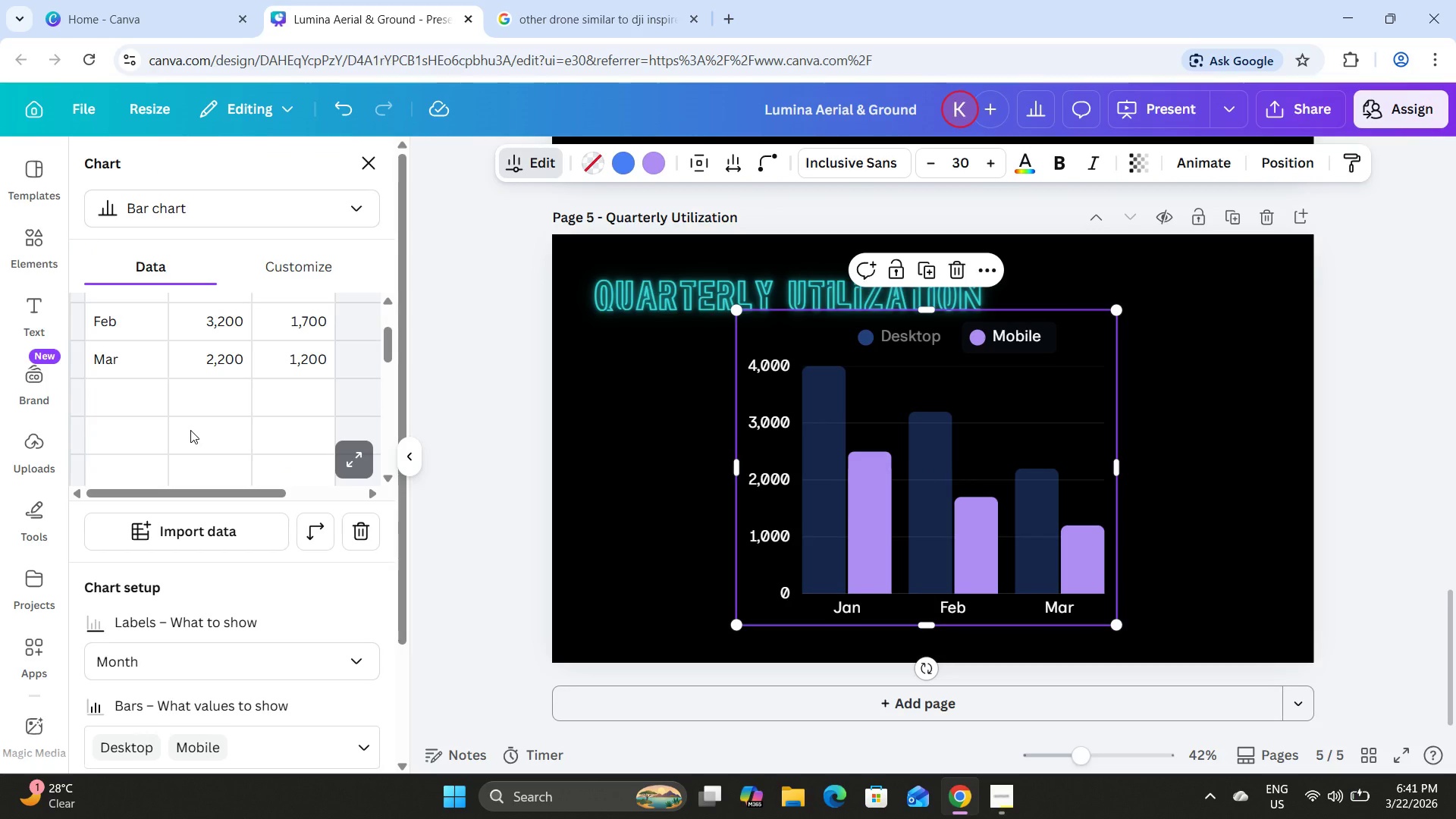 
scroll: coordinate [190, 430], scroll_direction: up, amount: 1.0
 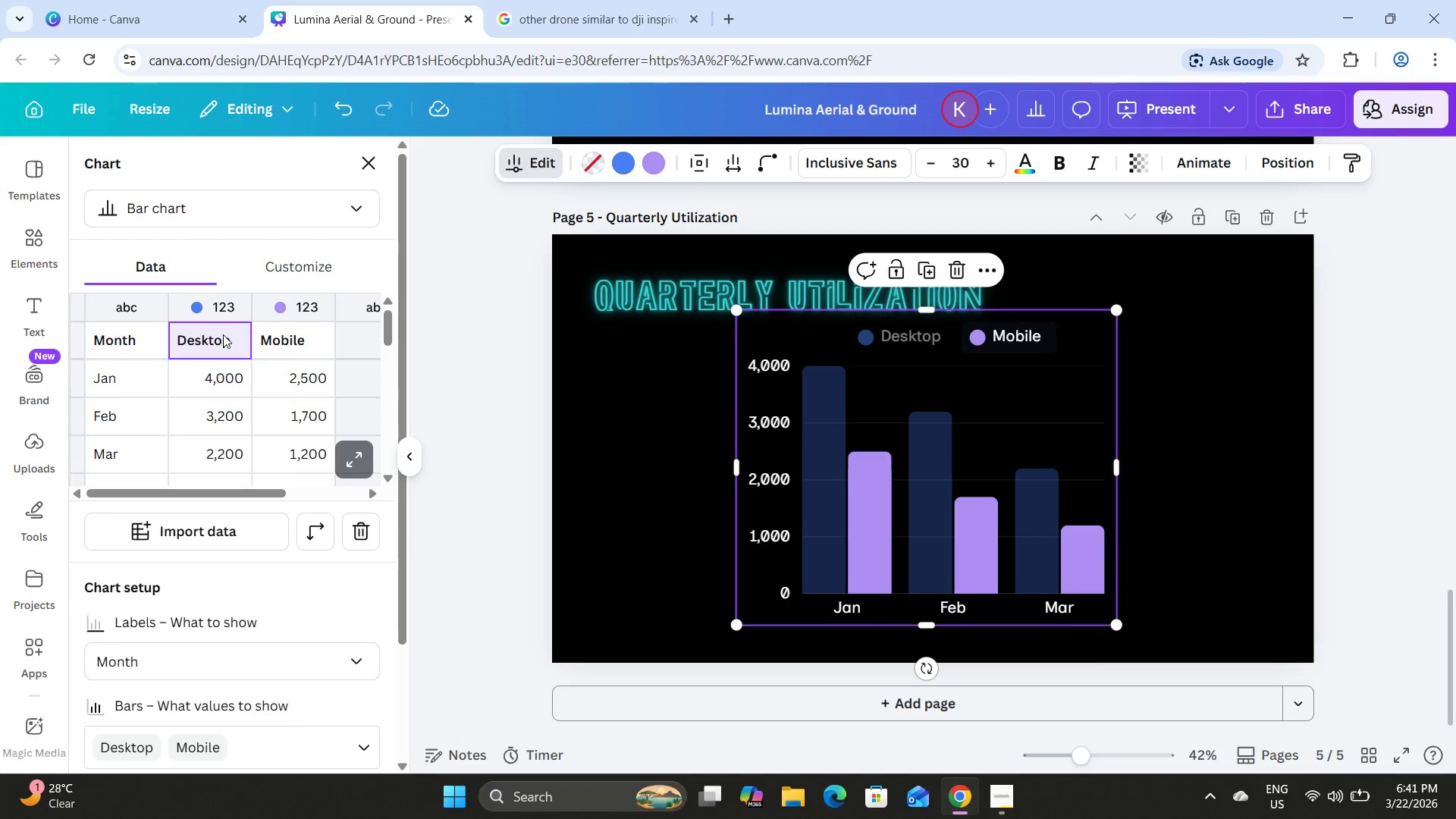 
double_click([223, 334])